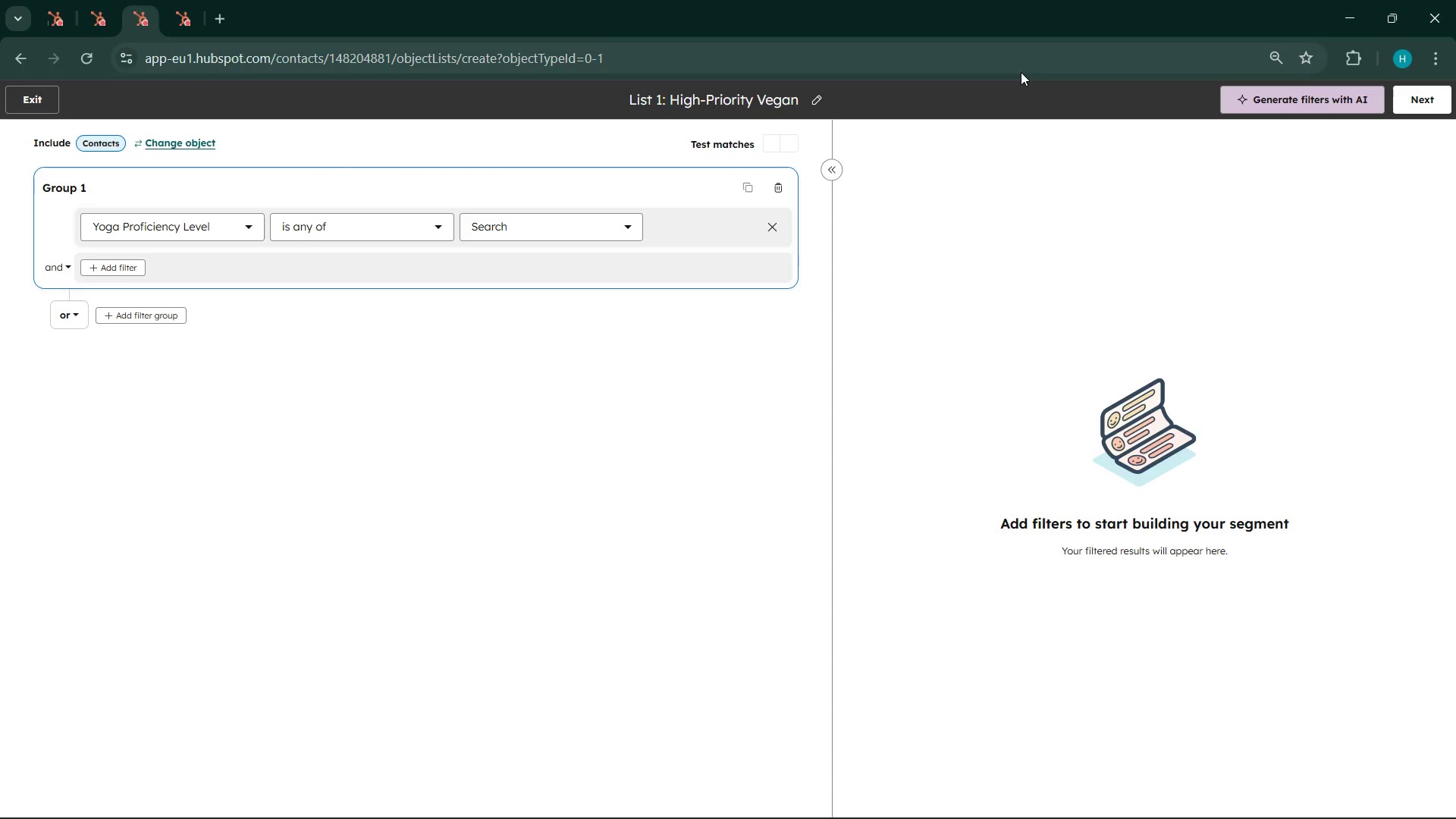 
scroll: coordinate [380, 340], scroll_direction: down, amount: 3.0
 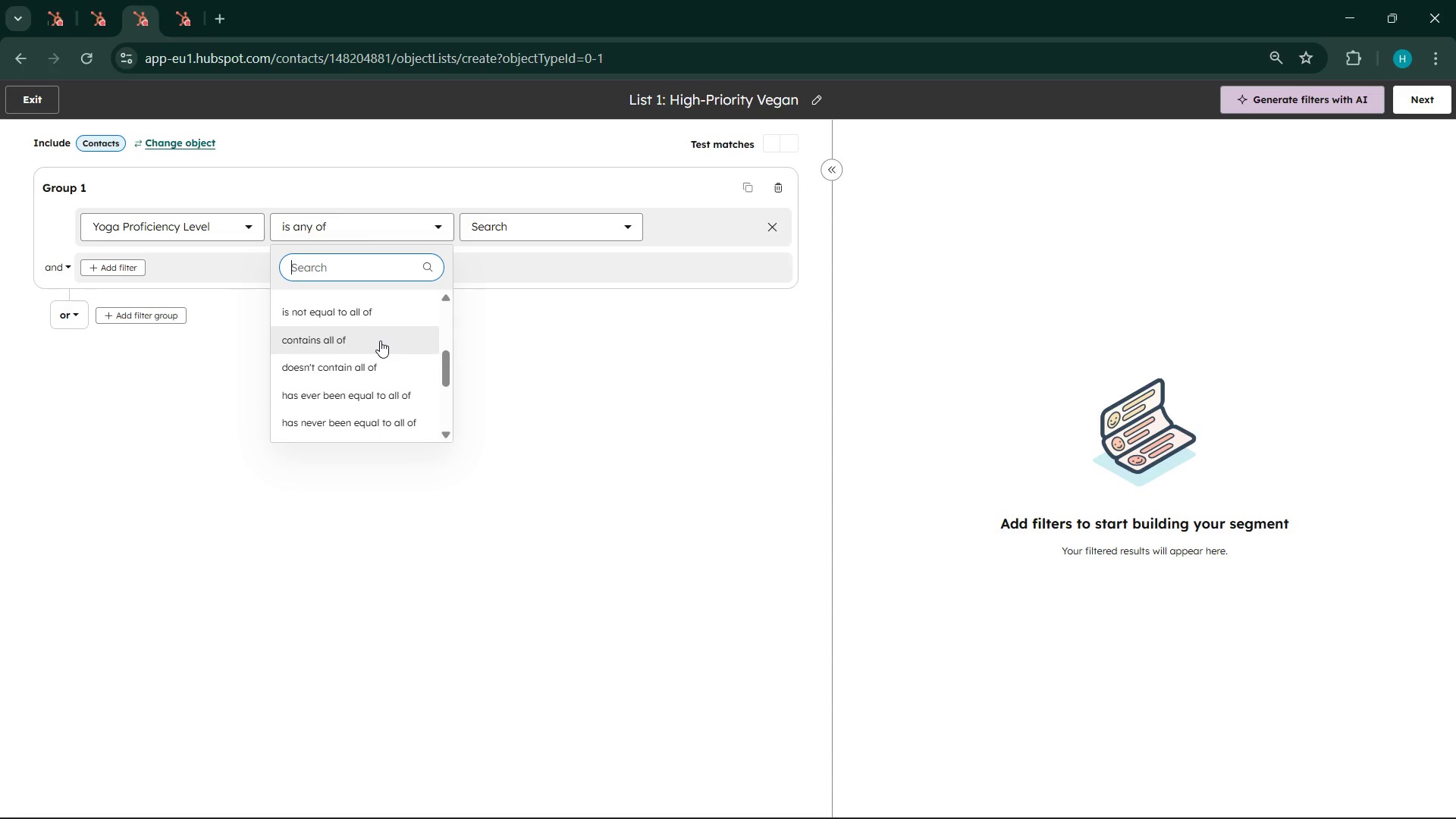 
scroll: coordinate [380, 340], scroll_direction: up, amount: 1.0
 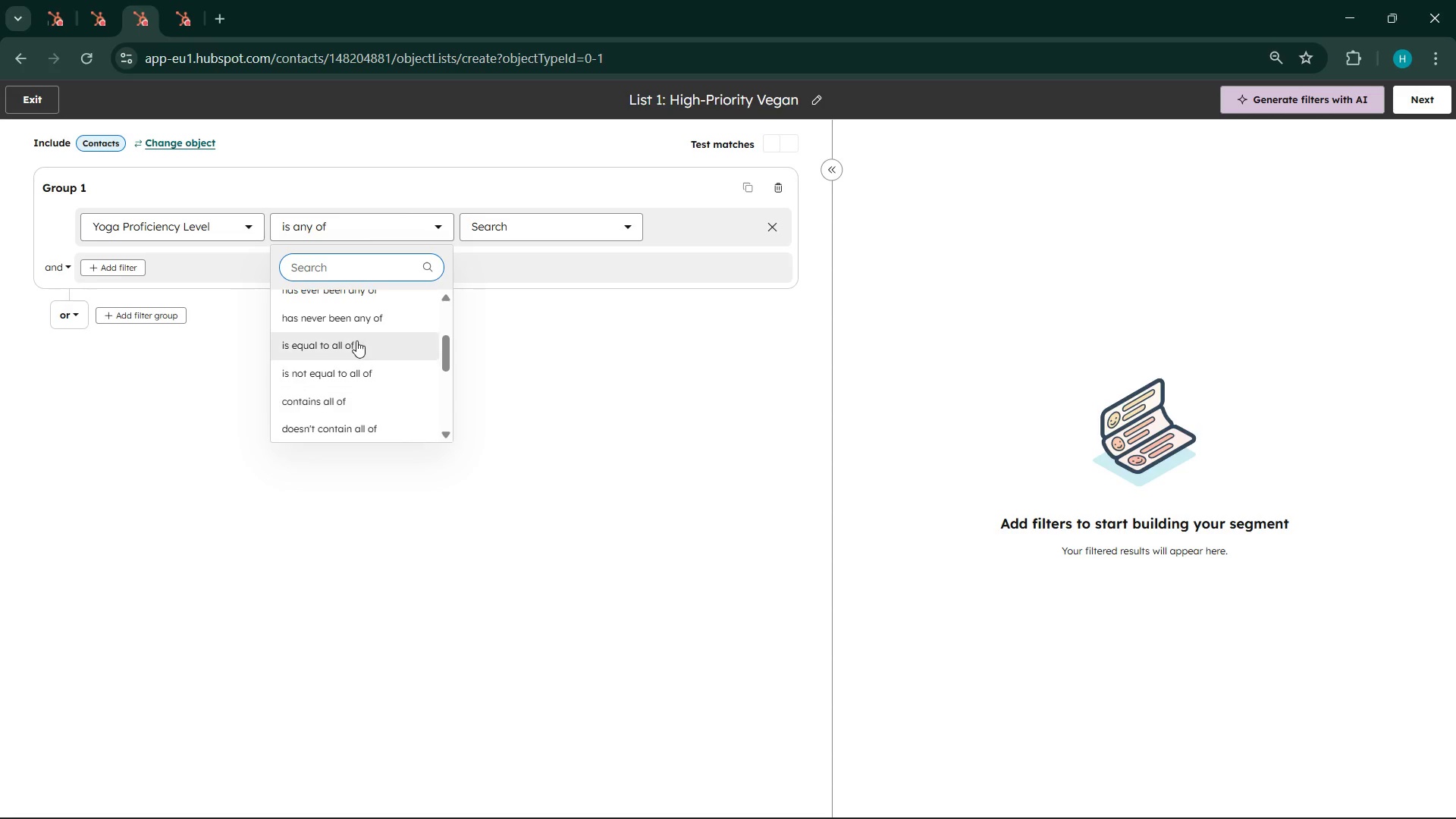 
left_click([356, 340])
 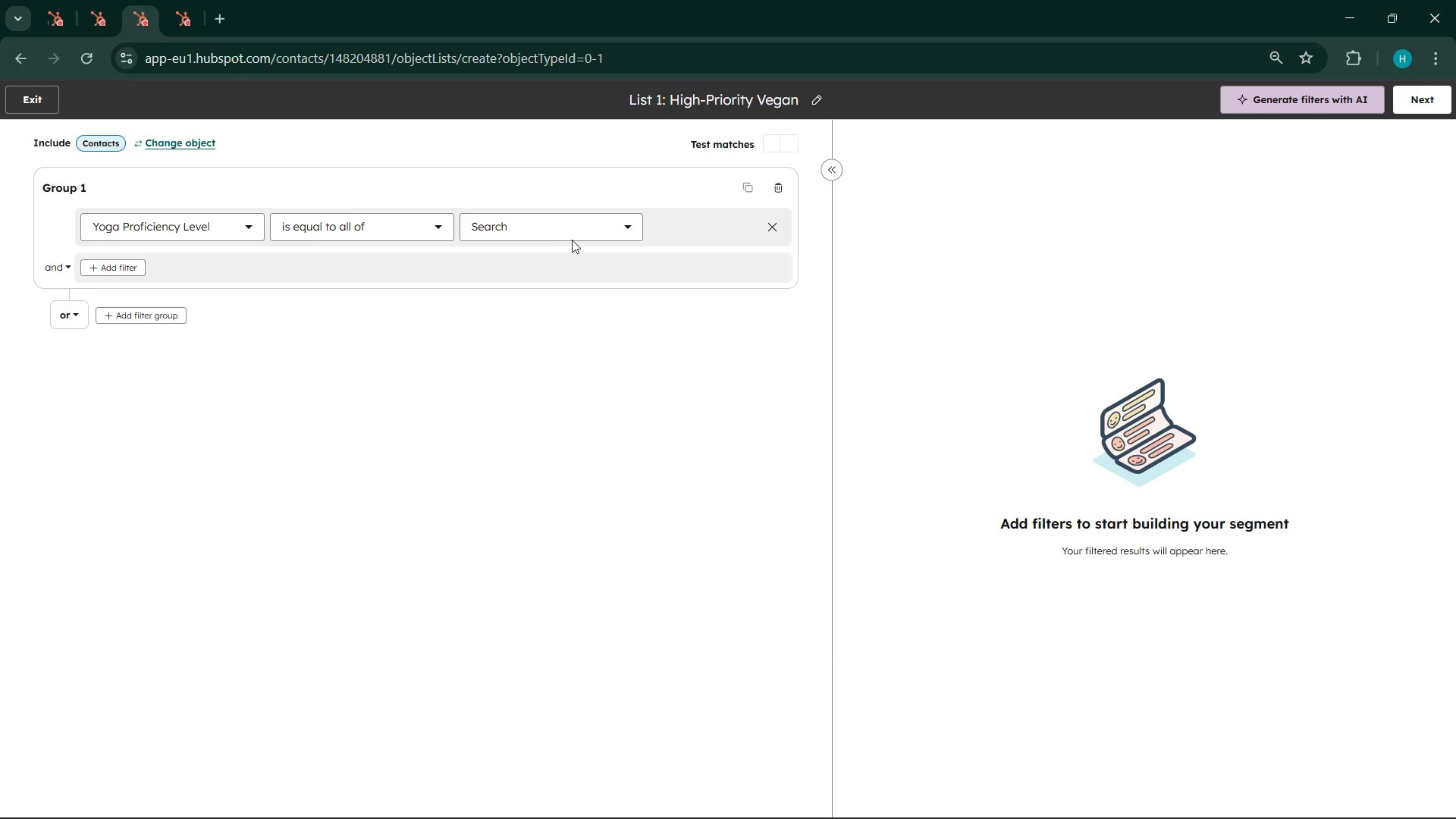 
left_click([588, 234])
 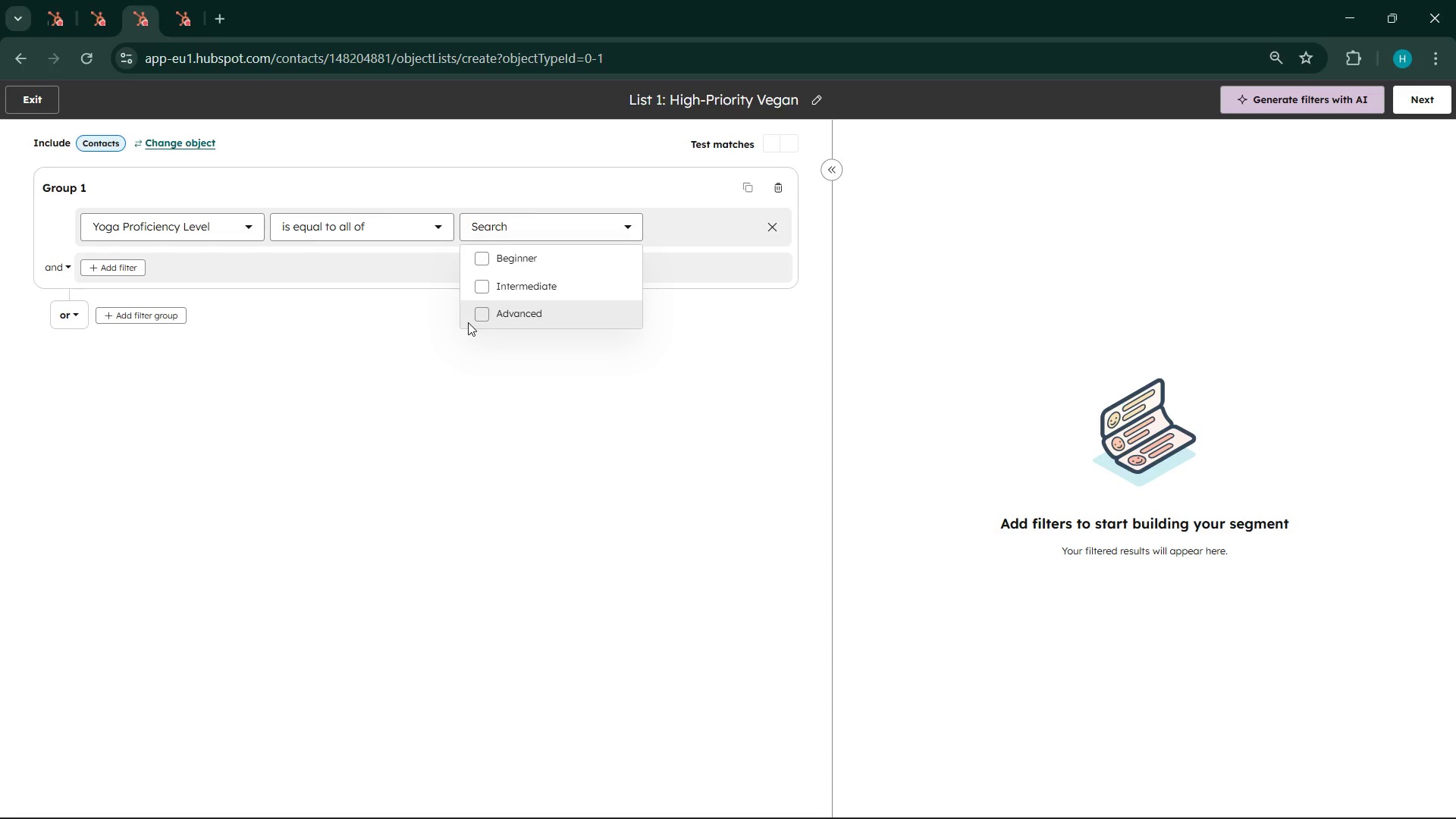 
left_click([487, 310])
 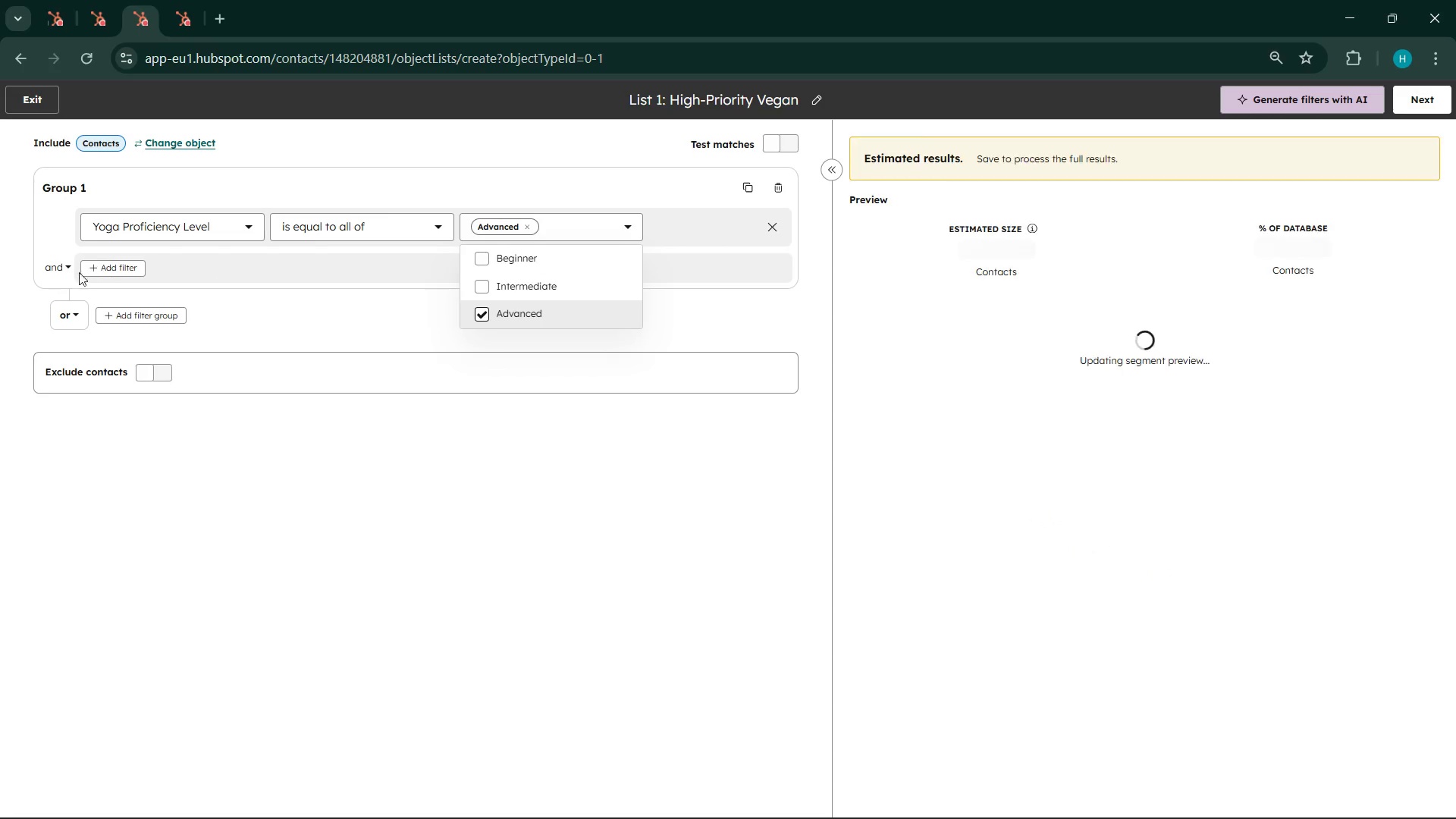 
left_click([123, 274])
 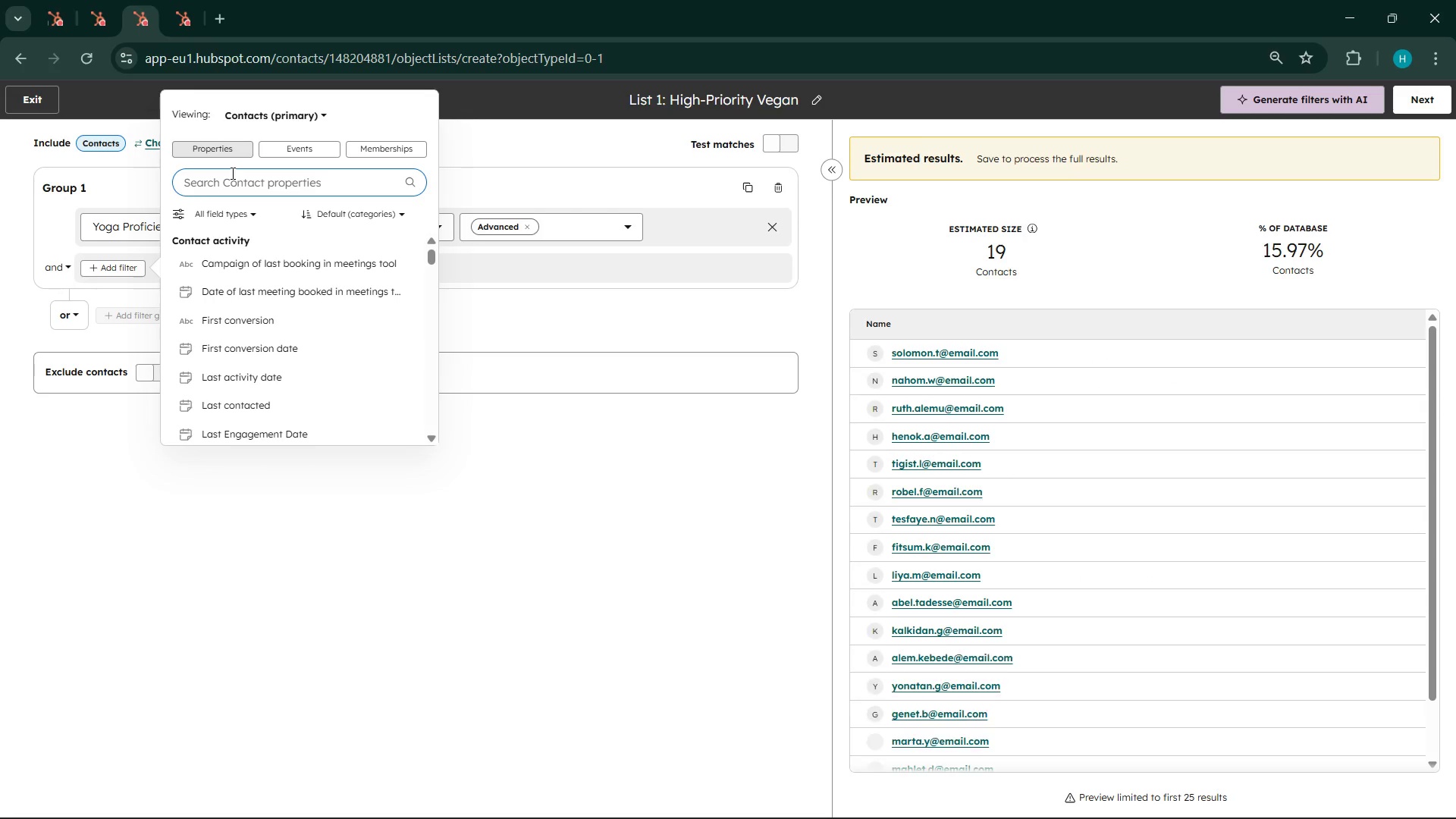 
wait(7.8)
 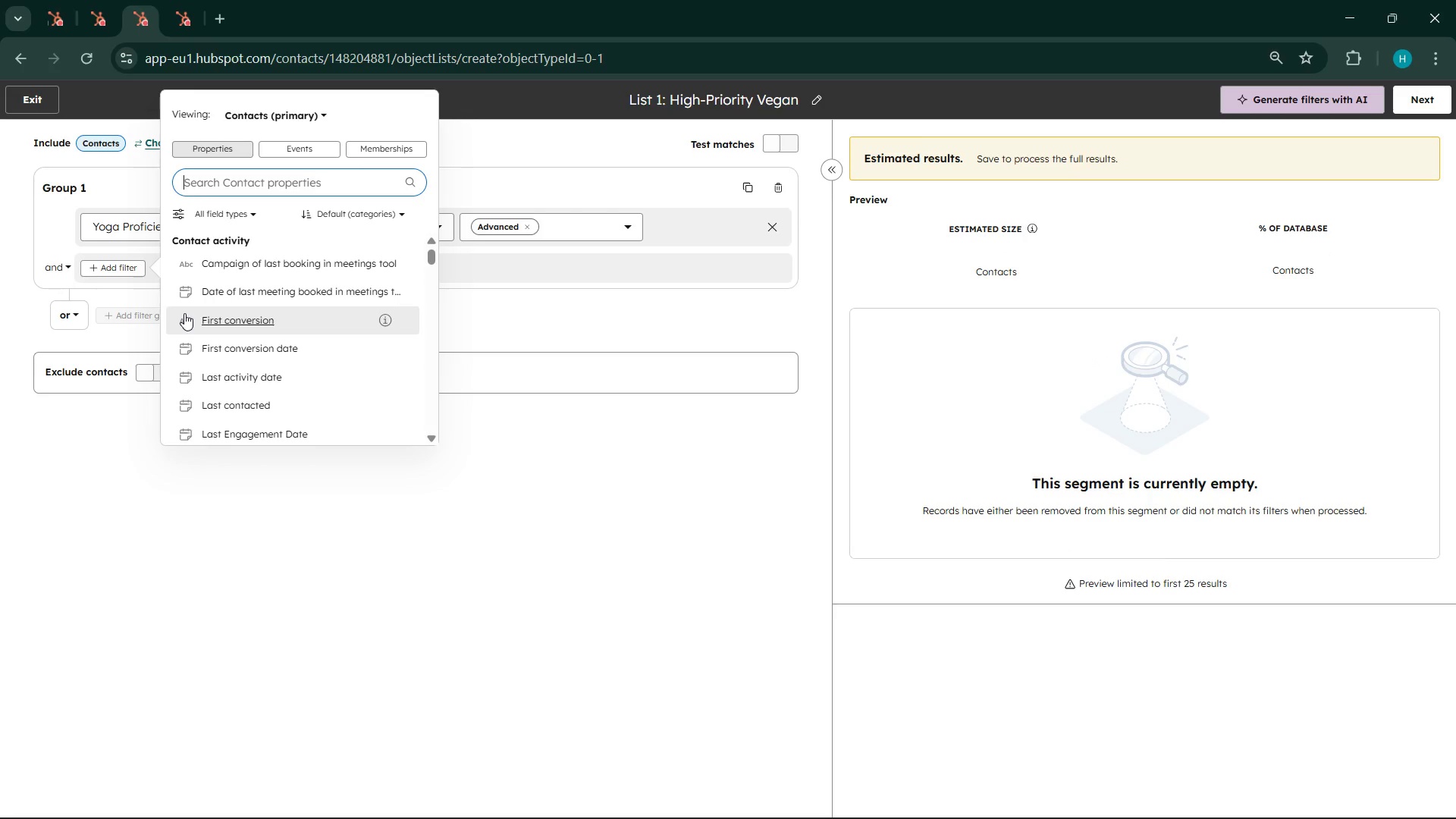 
type(die)
 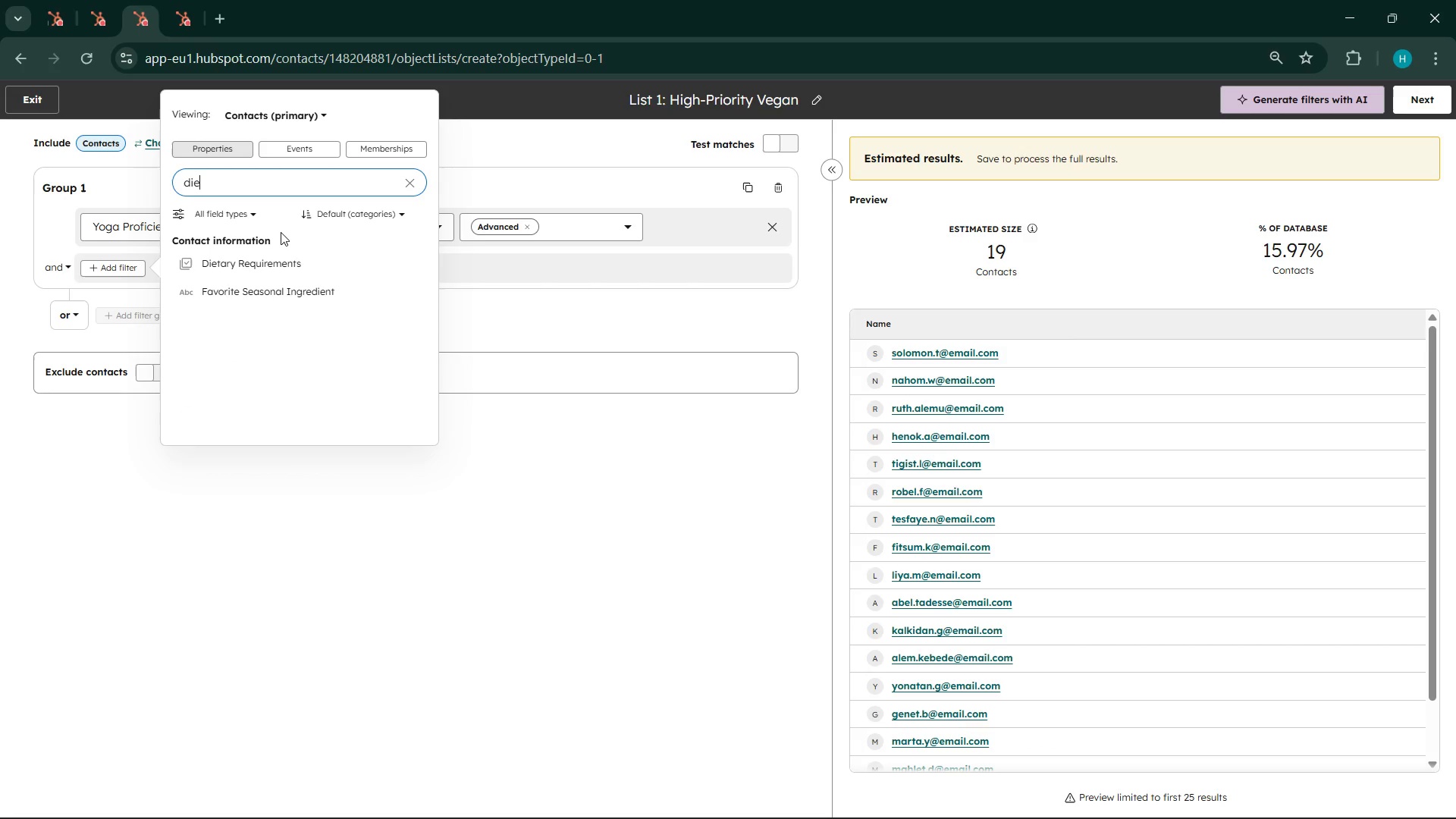 
left_click([270, 268])
 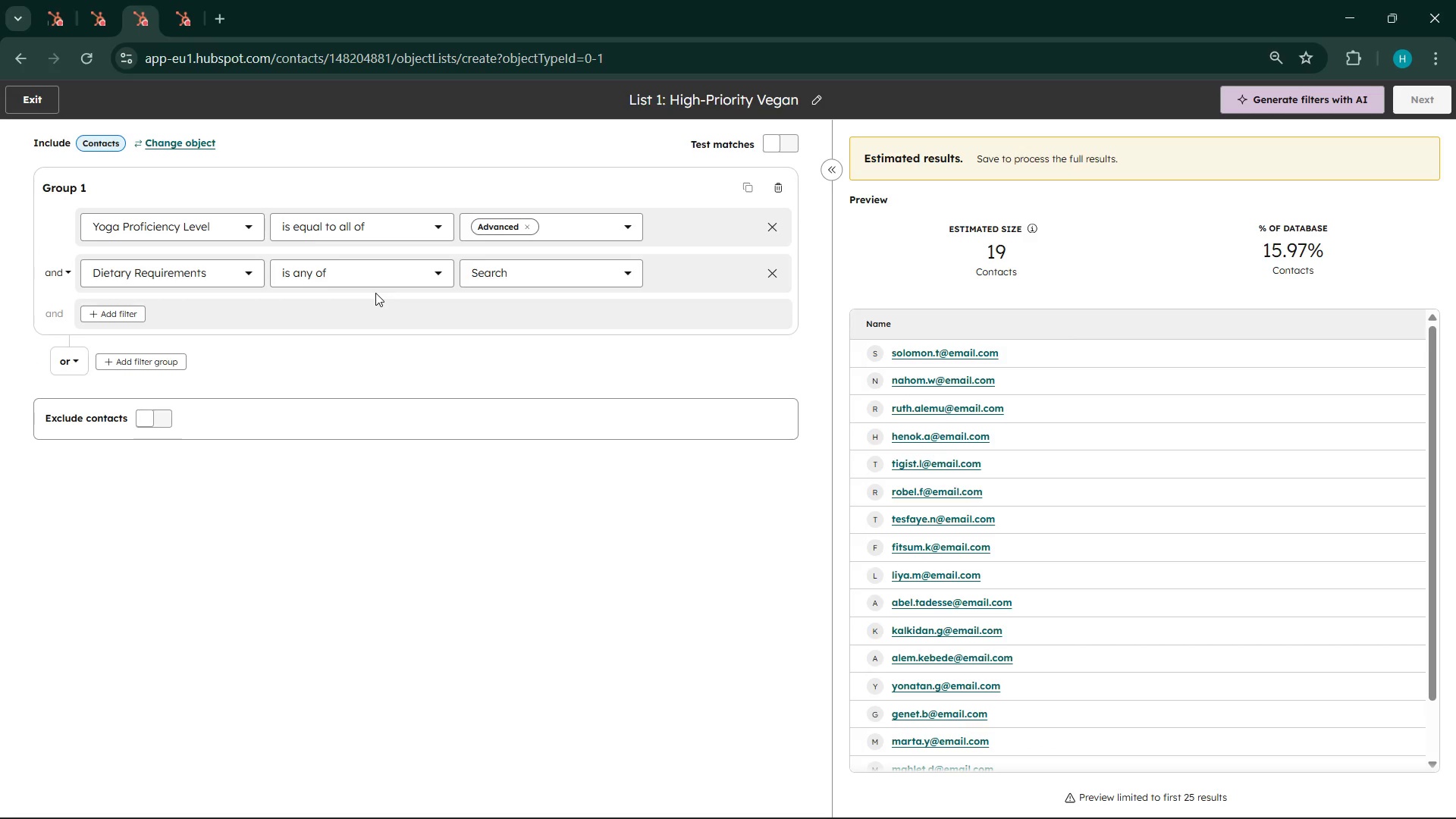 
left_click([400, 268])
 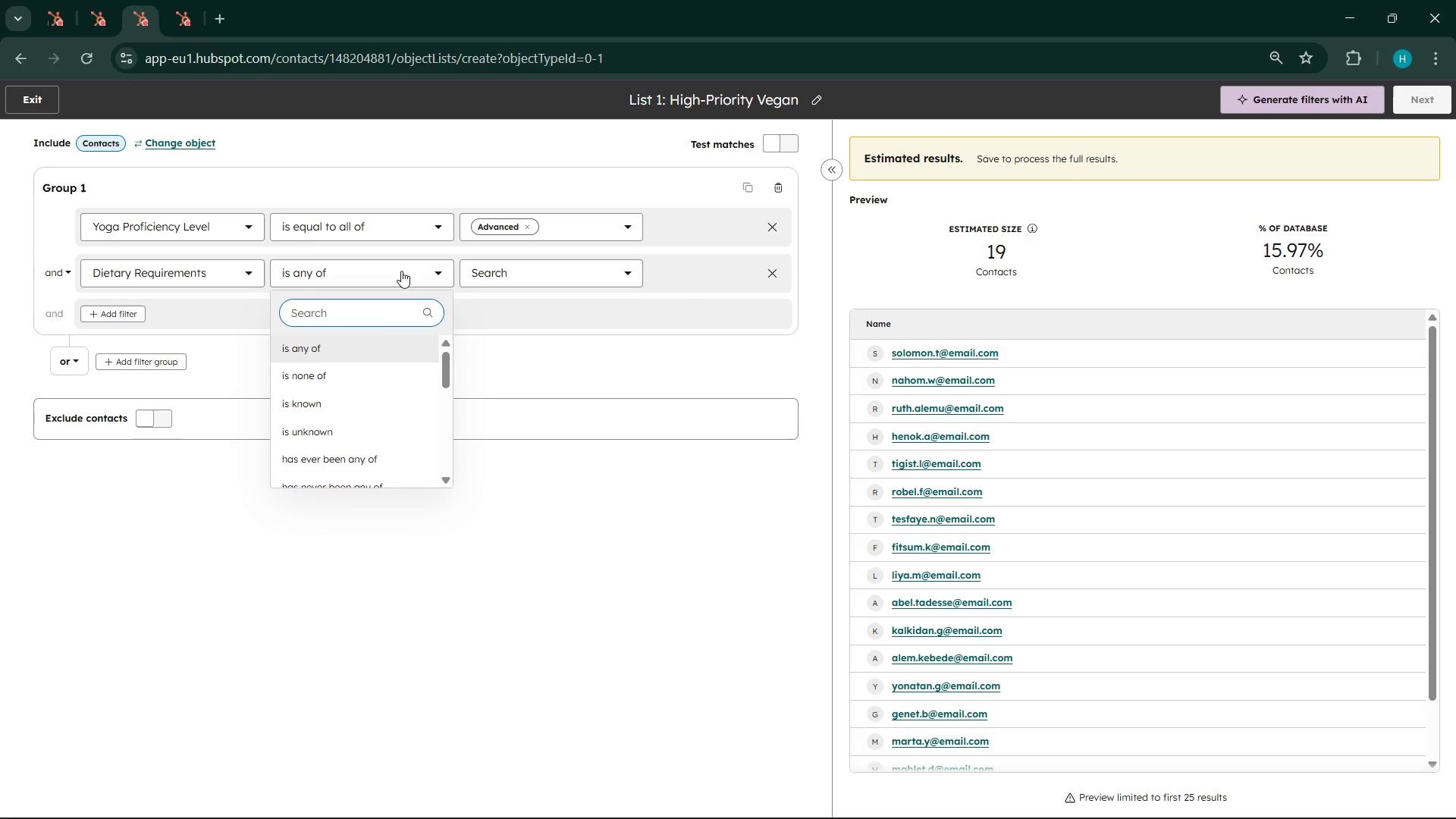 
scroll: coordinate [386, 337], scroll_direction: down, amount: 3.0
 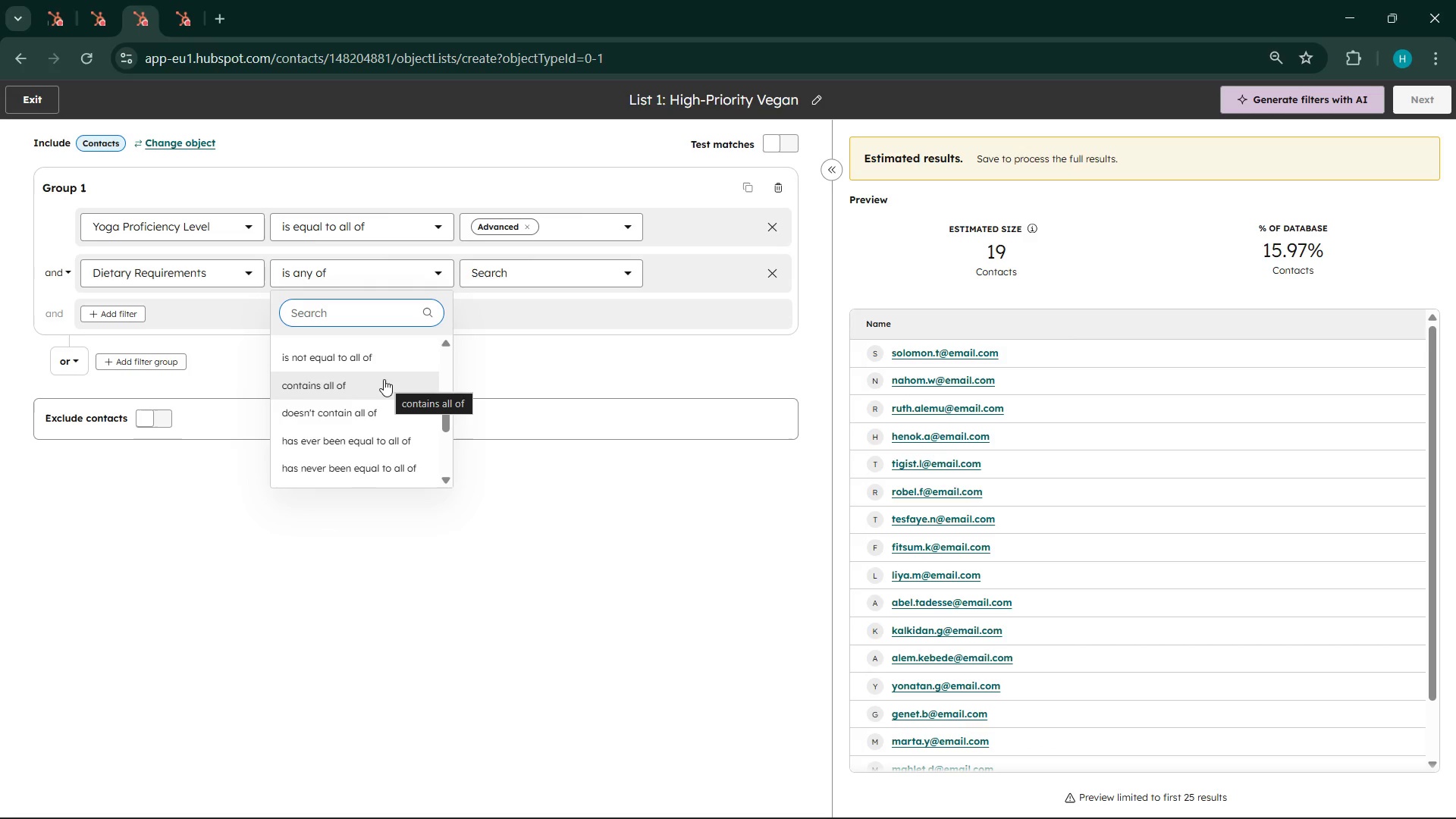 
scroll: coordinate [375, 404], scroll_direction: up, amount: 1.0
 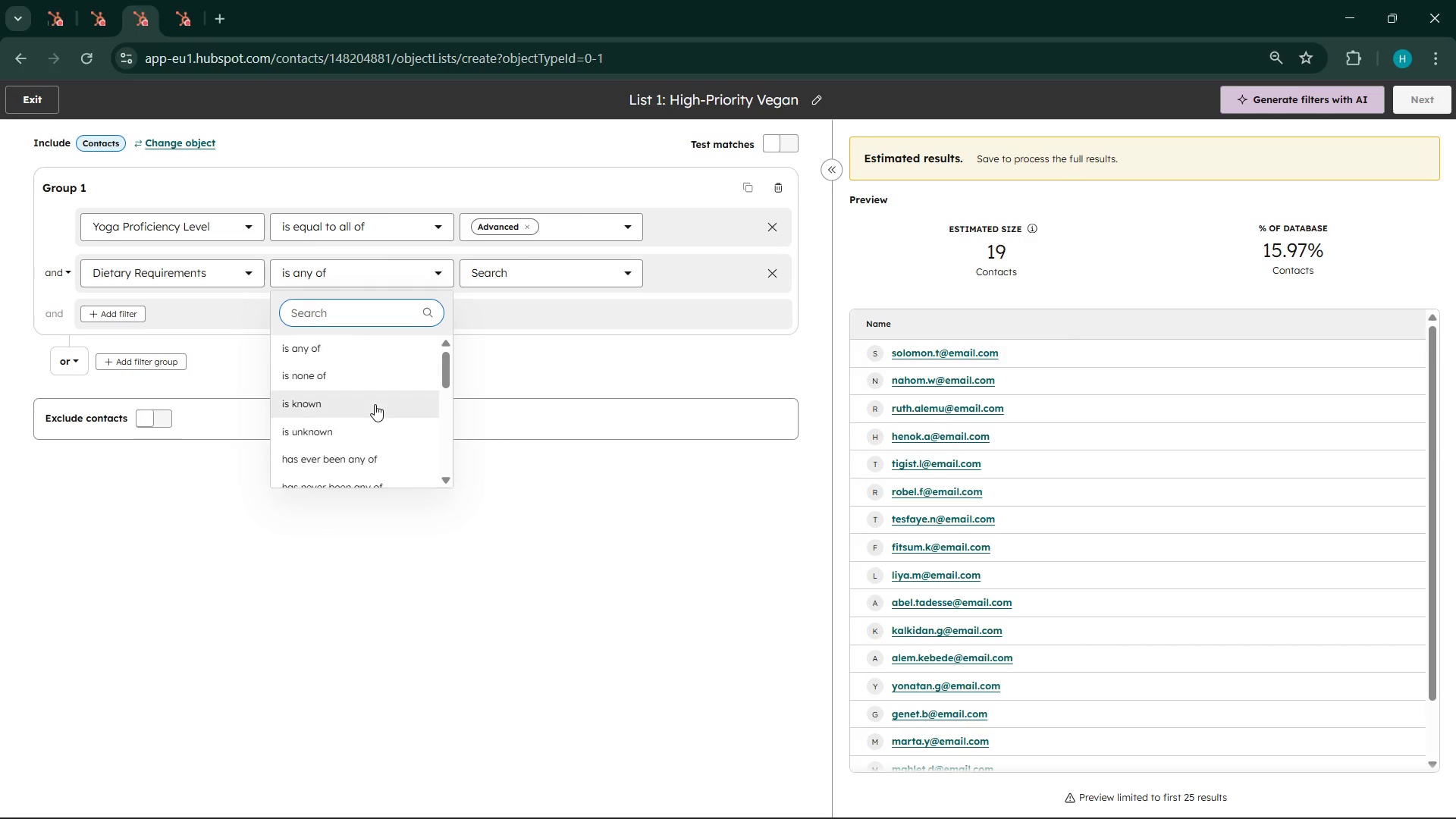 
scroll: coordinate [375, 400], scroll_direction: down, amount: 4.0
 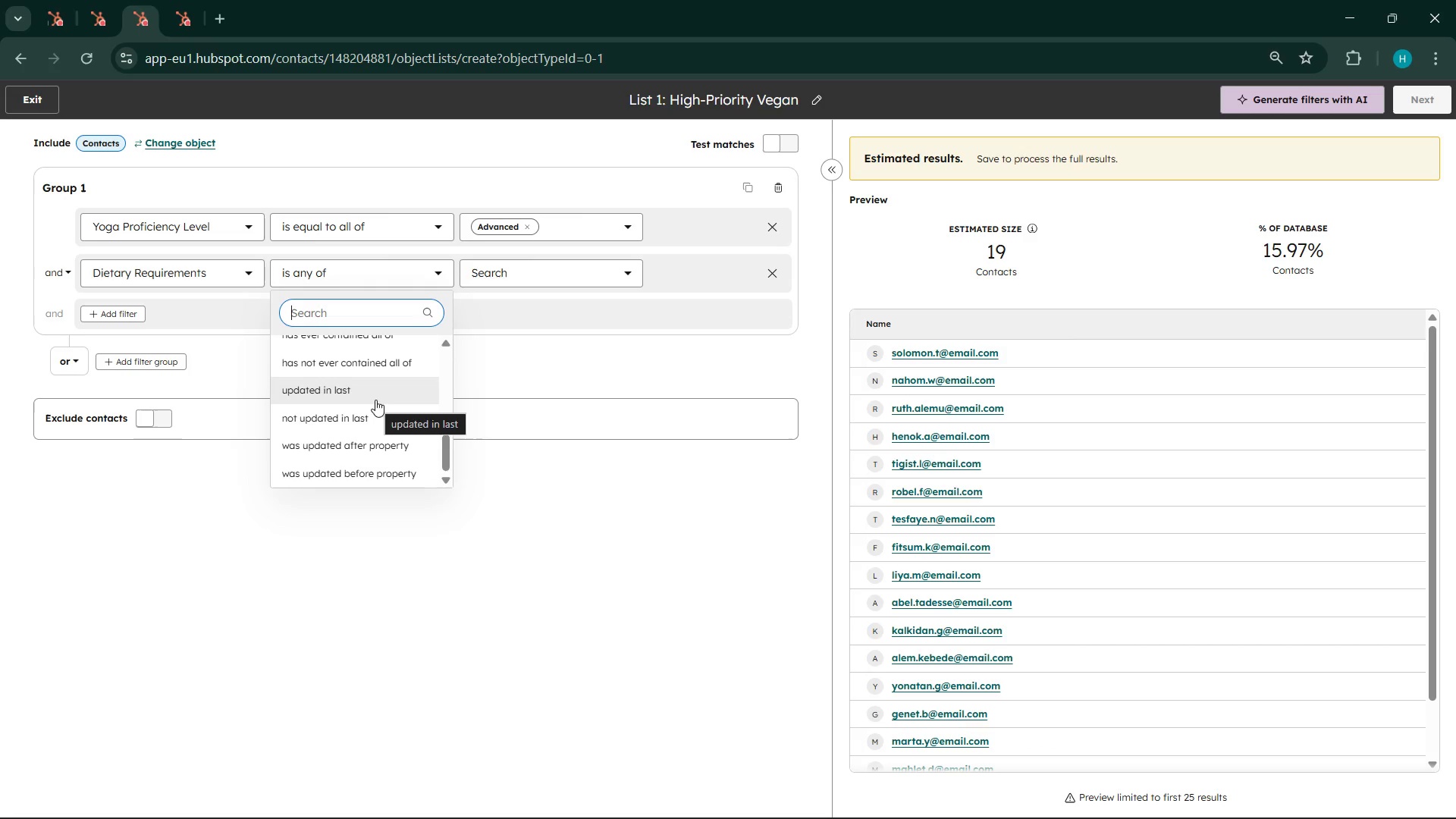 
scroll: coordinate [375, 397], scroll_direction: up, amount: 1.0
 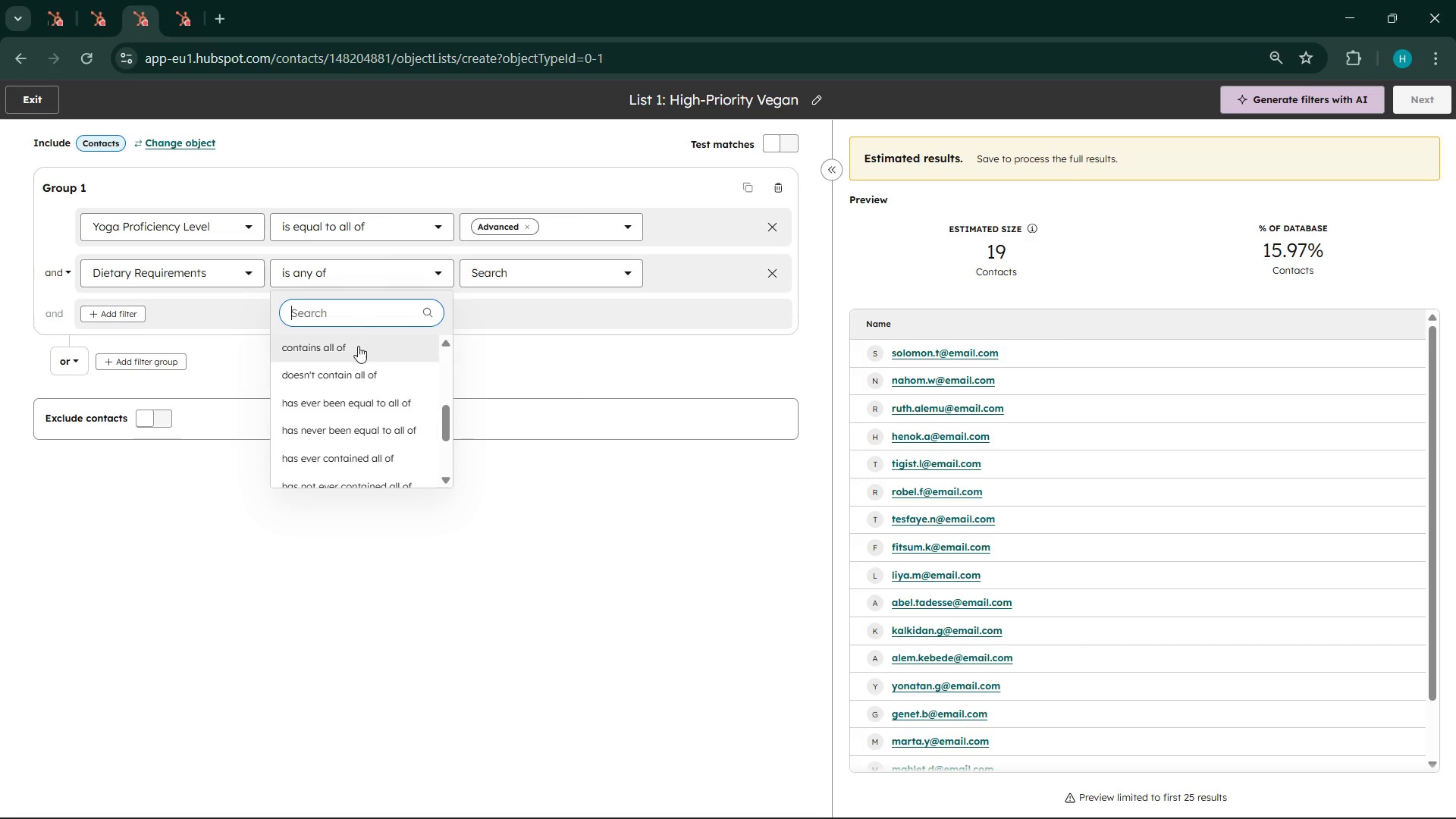 
left_click([344, 344])
 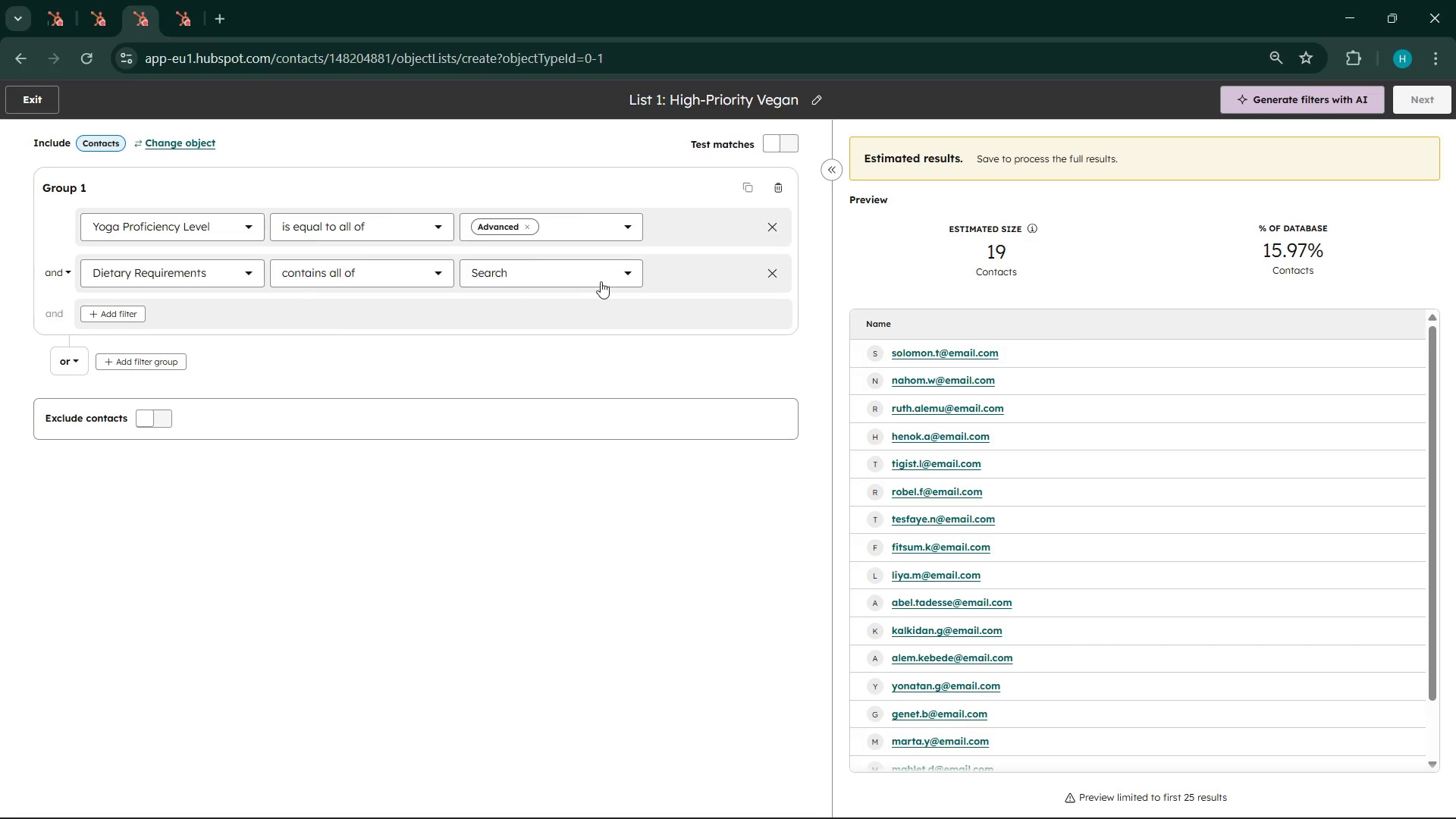 
left_click([602, 279])
 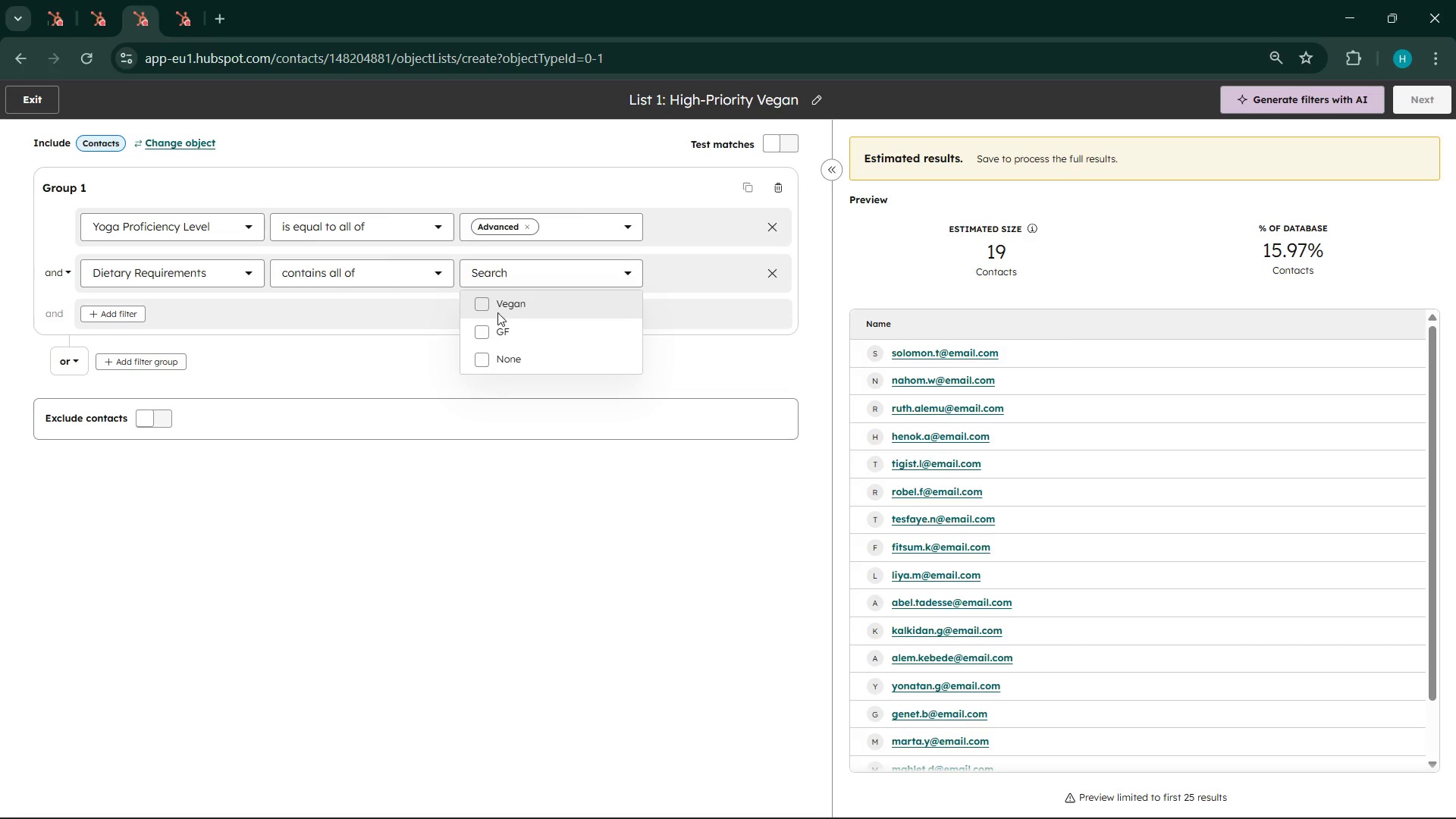 
left_click([485, 307])
 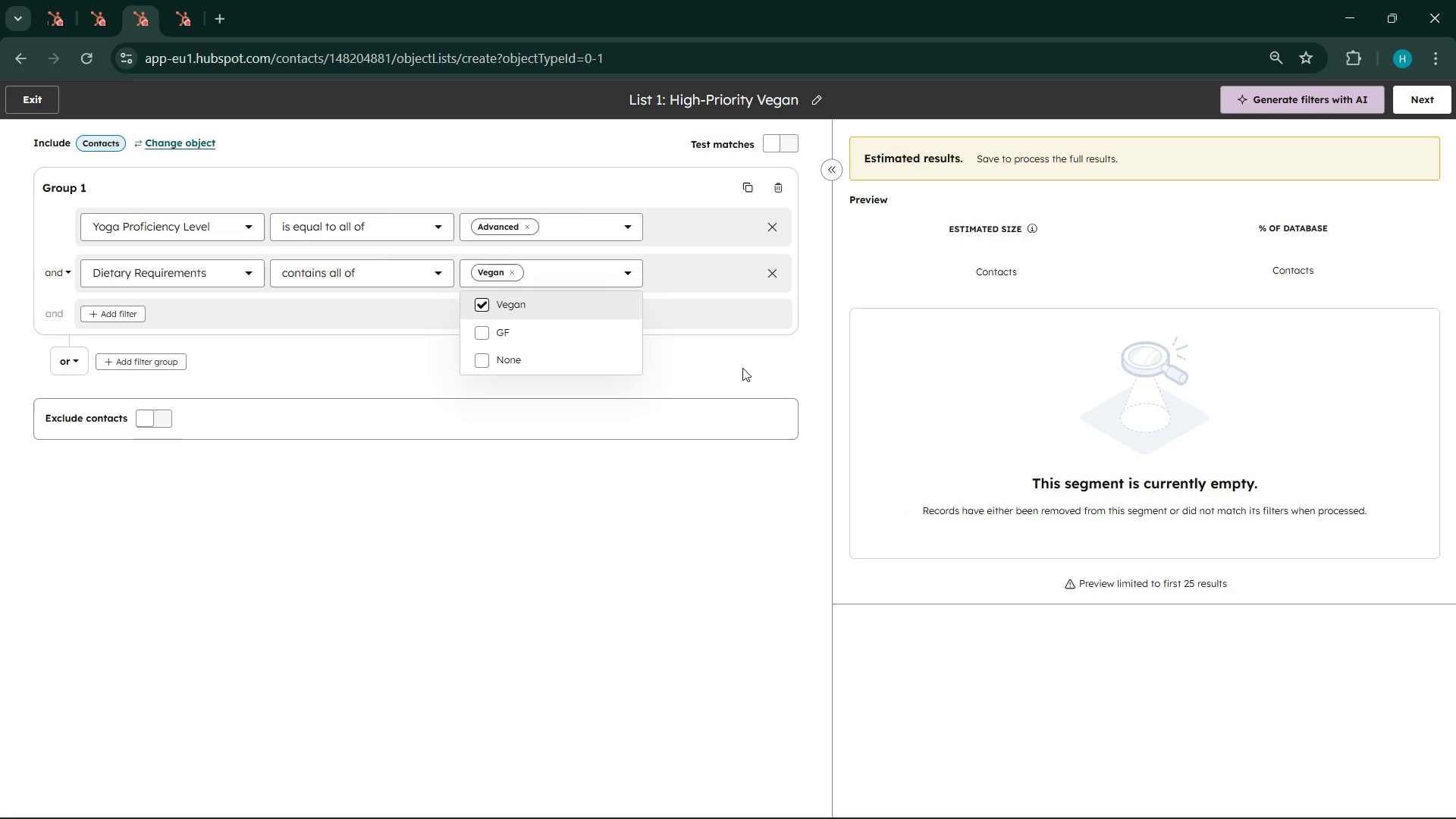 
left_click([742, 368])
 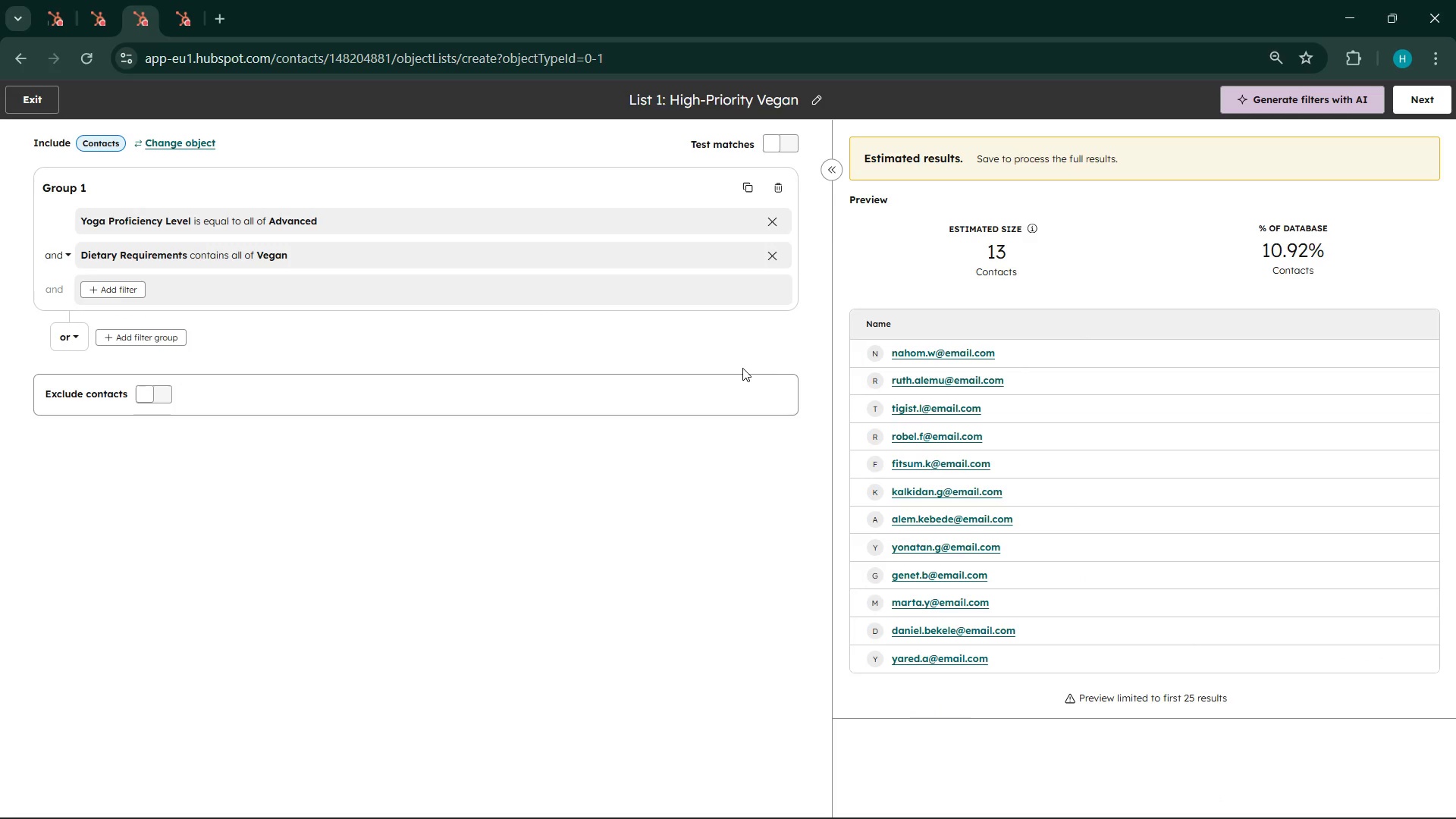 
wait(10.16)
 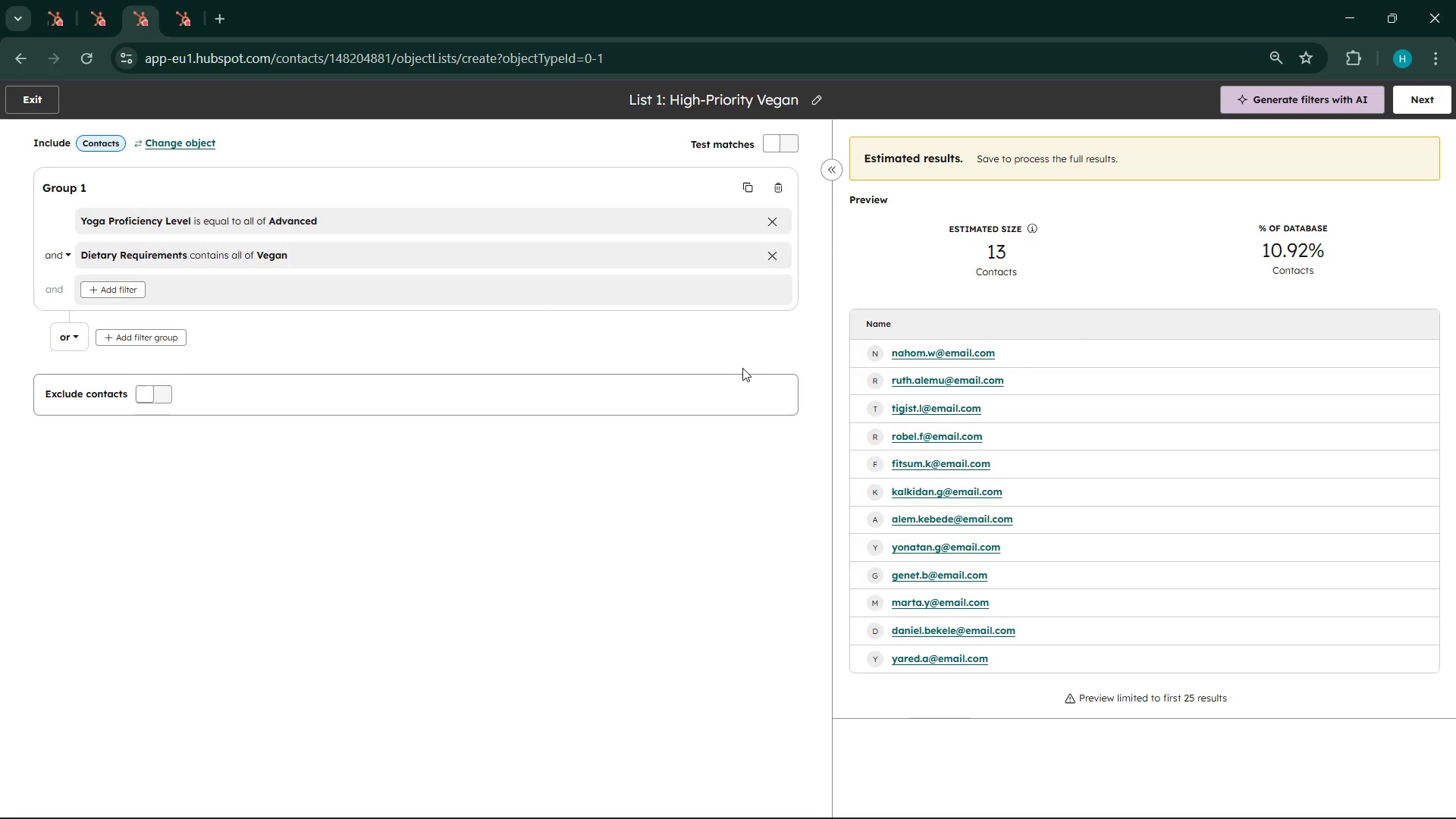 
left_click([1123, 800])
 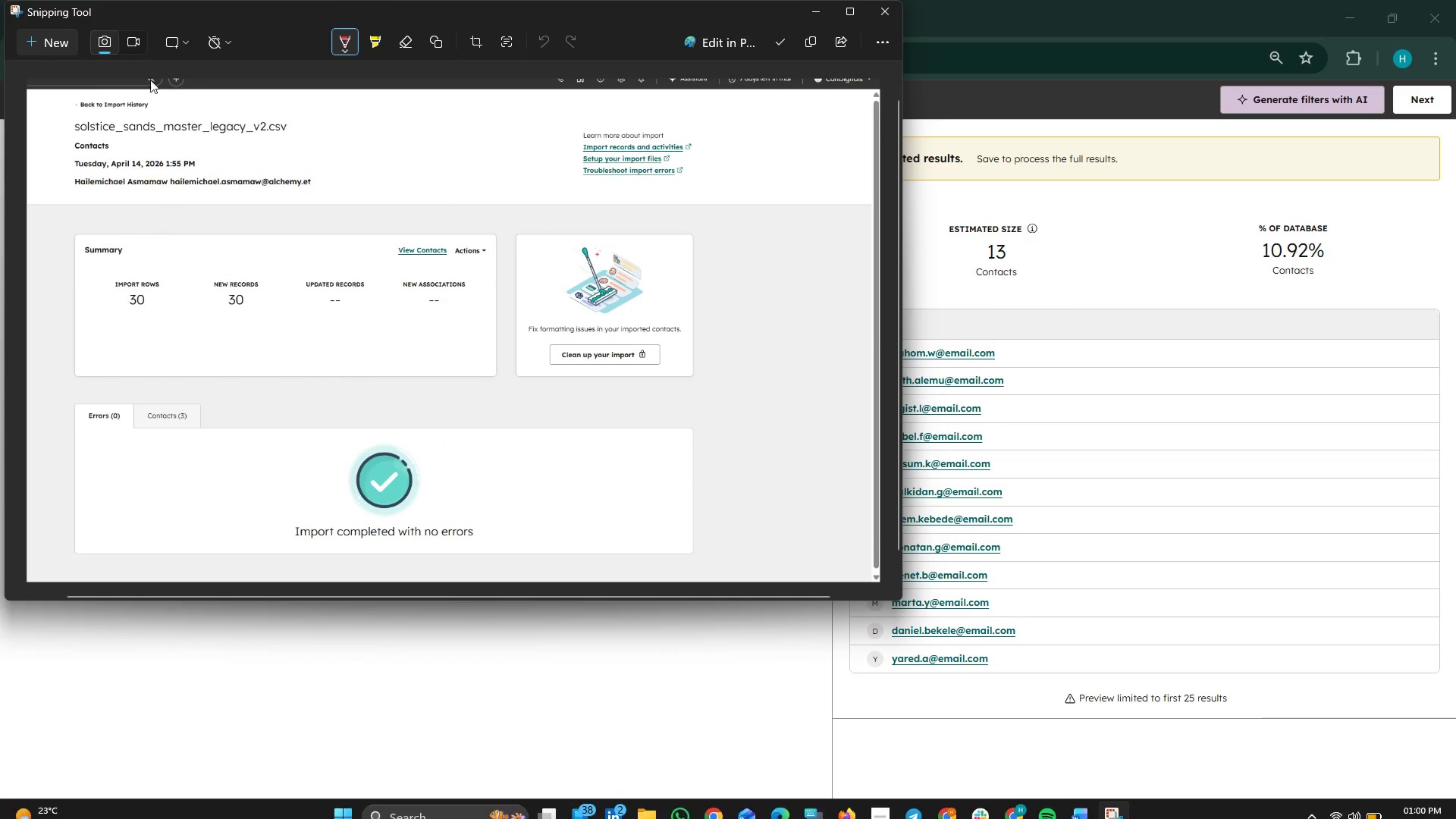 
left_click([54, 52])
 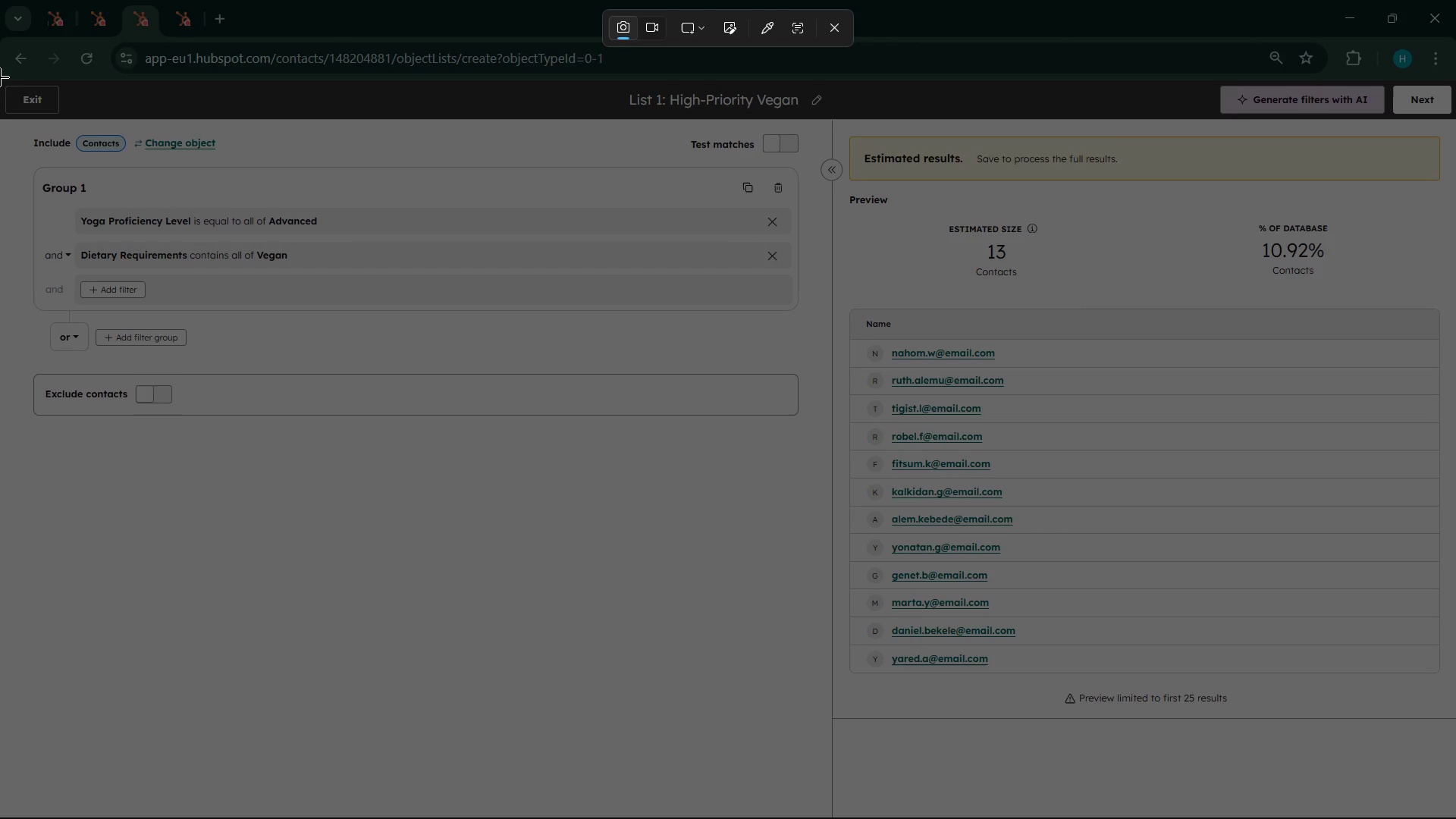 
left_click_drag(start_coordinate=[0, 71], to_coordinate=[1455, 818])
 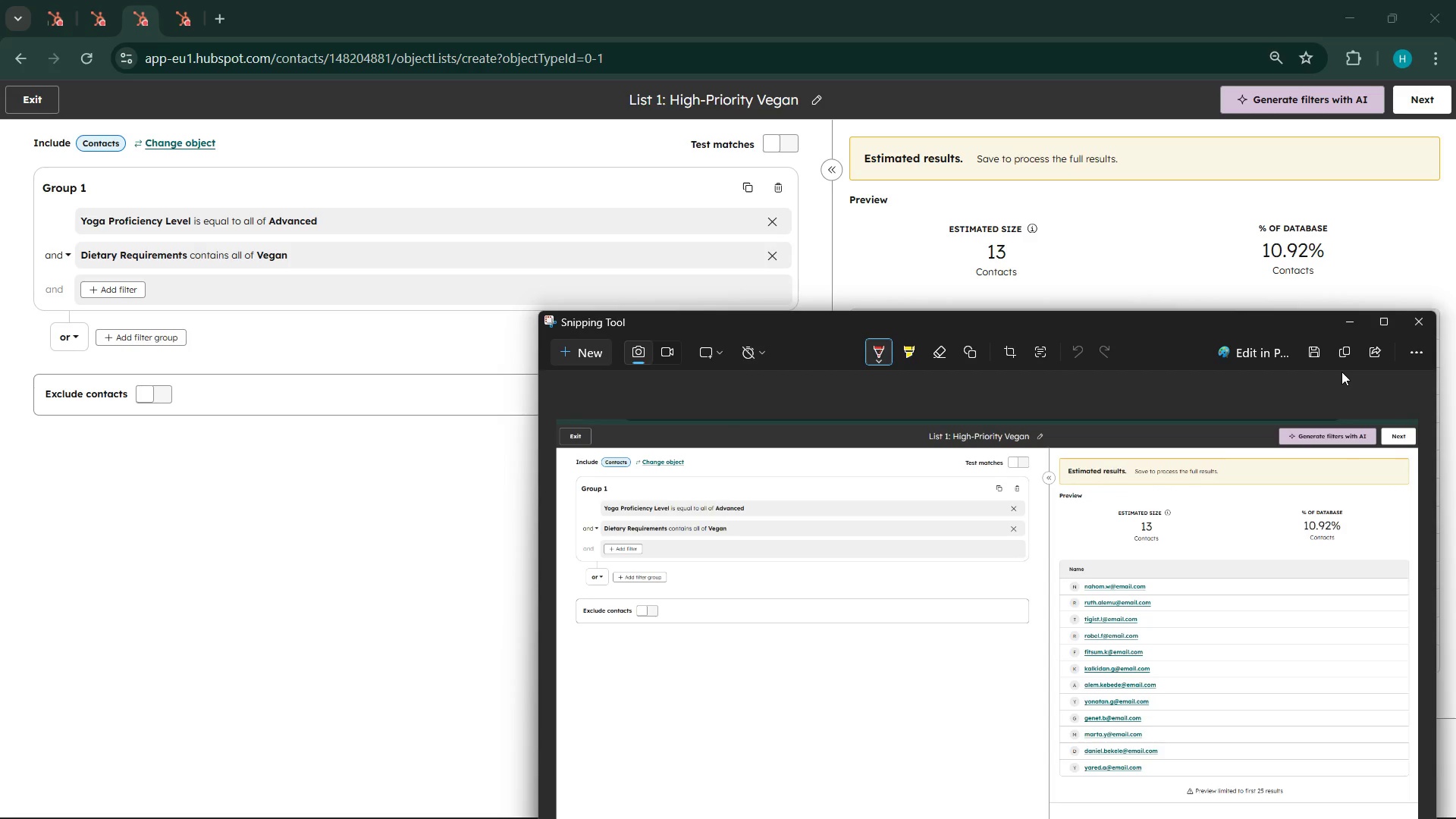 
wait(7.58)
 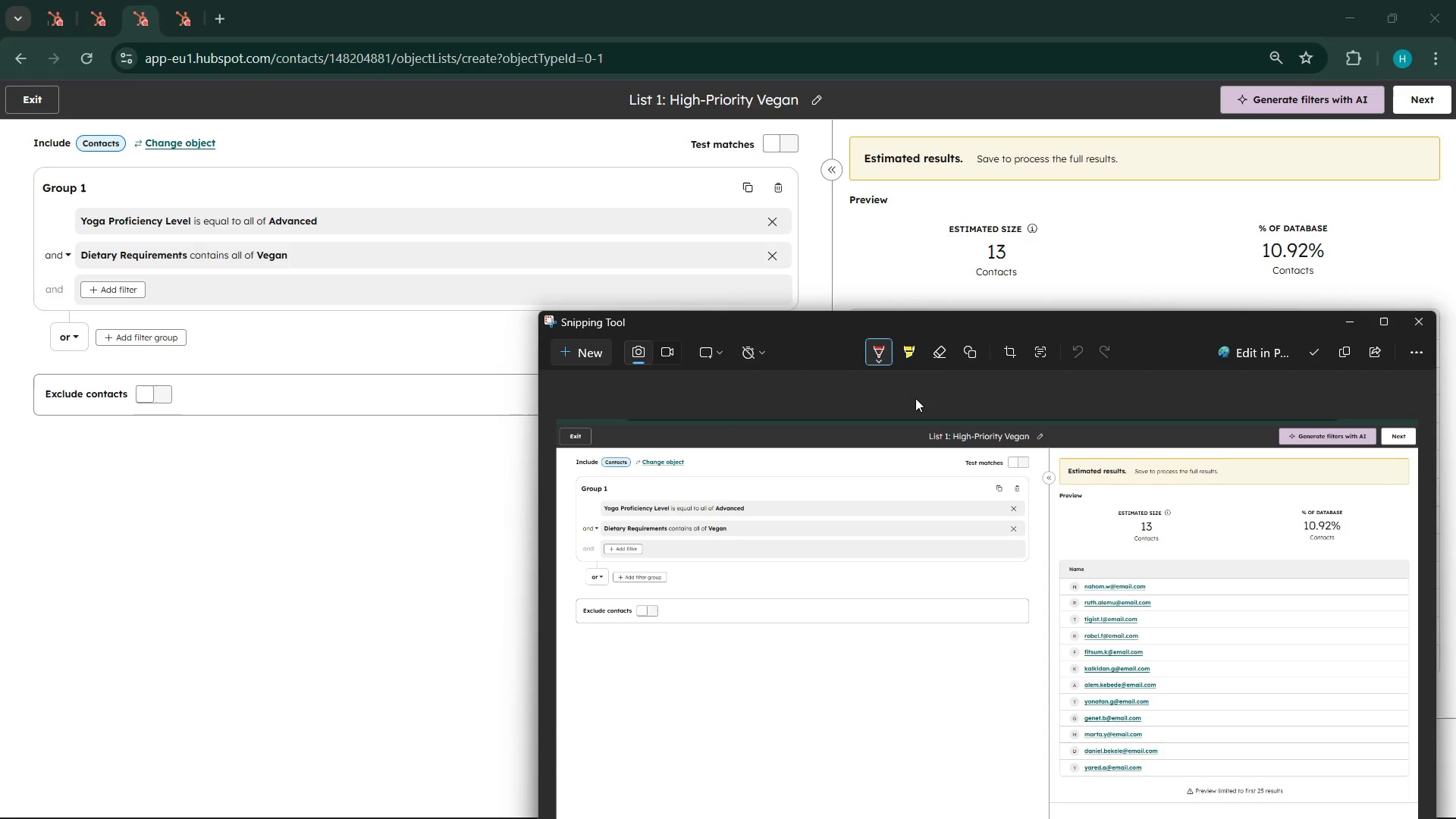 
left_click([1346, 325])
 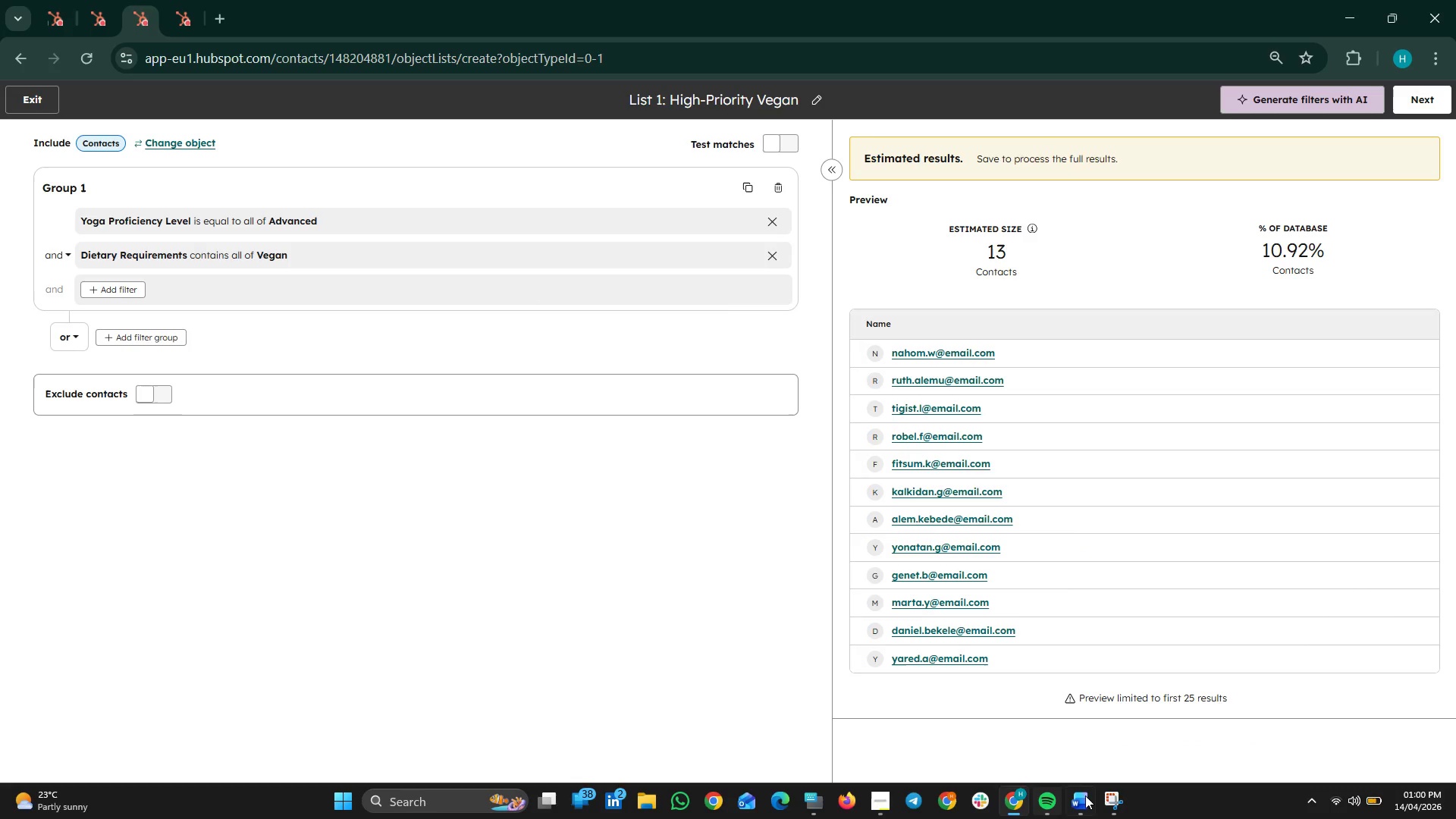 
left_click([1087, 796])
 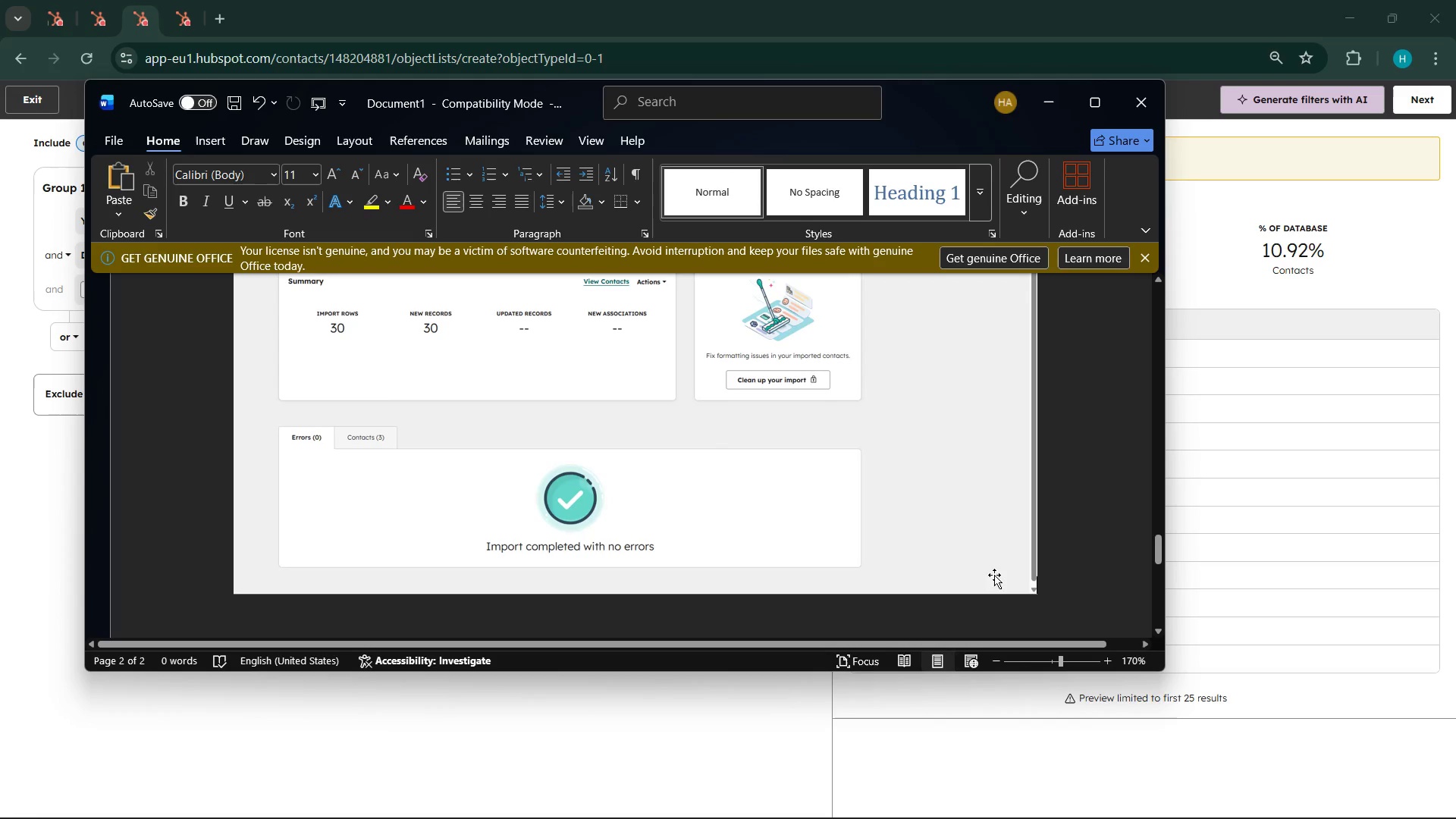 
left_click([1076, 572])
 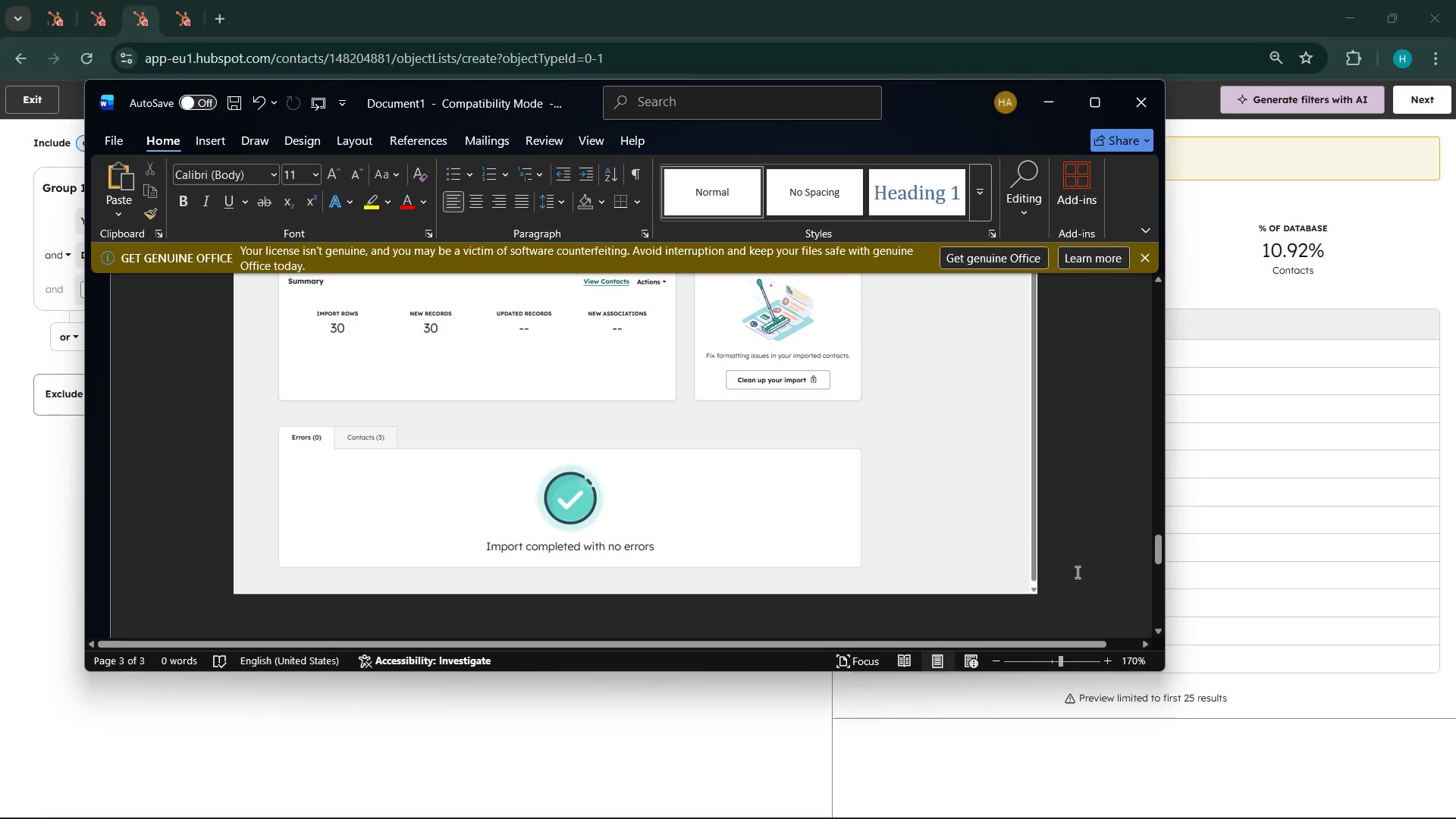 
key(Enter)
 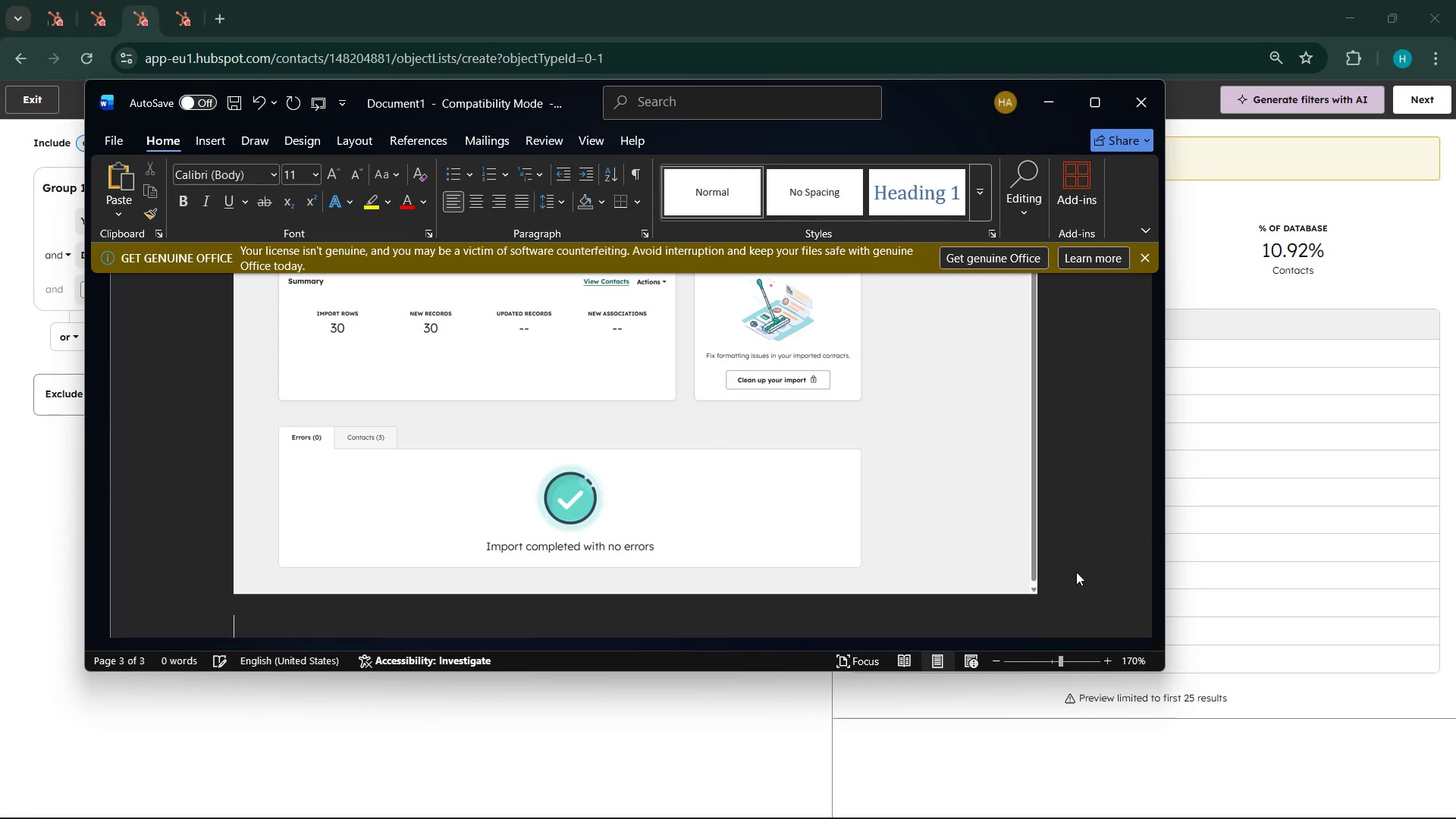 
key(Control+V)
 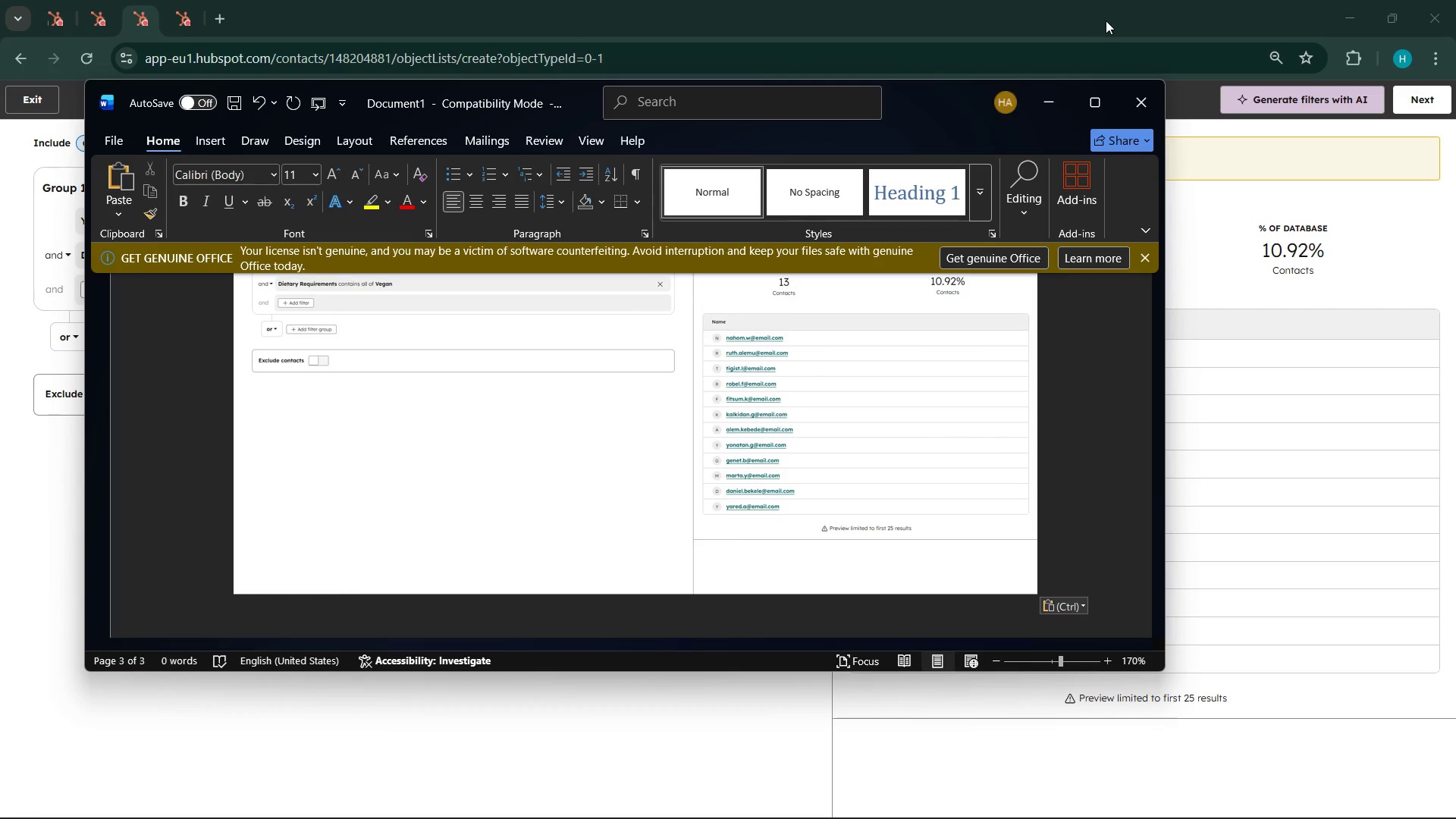 
left_click([1047, 92])
 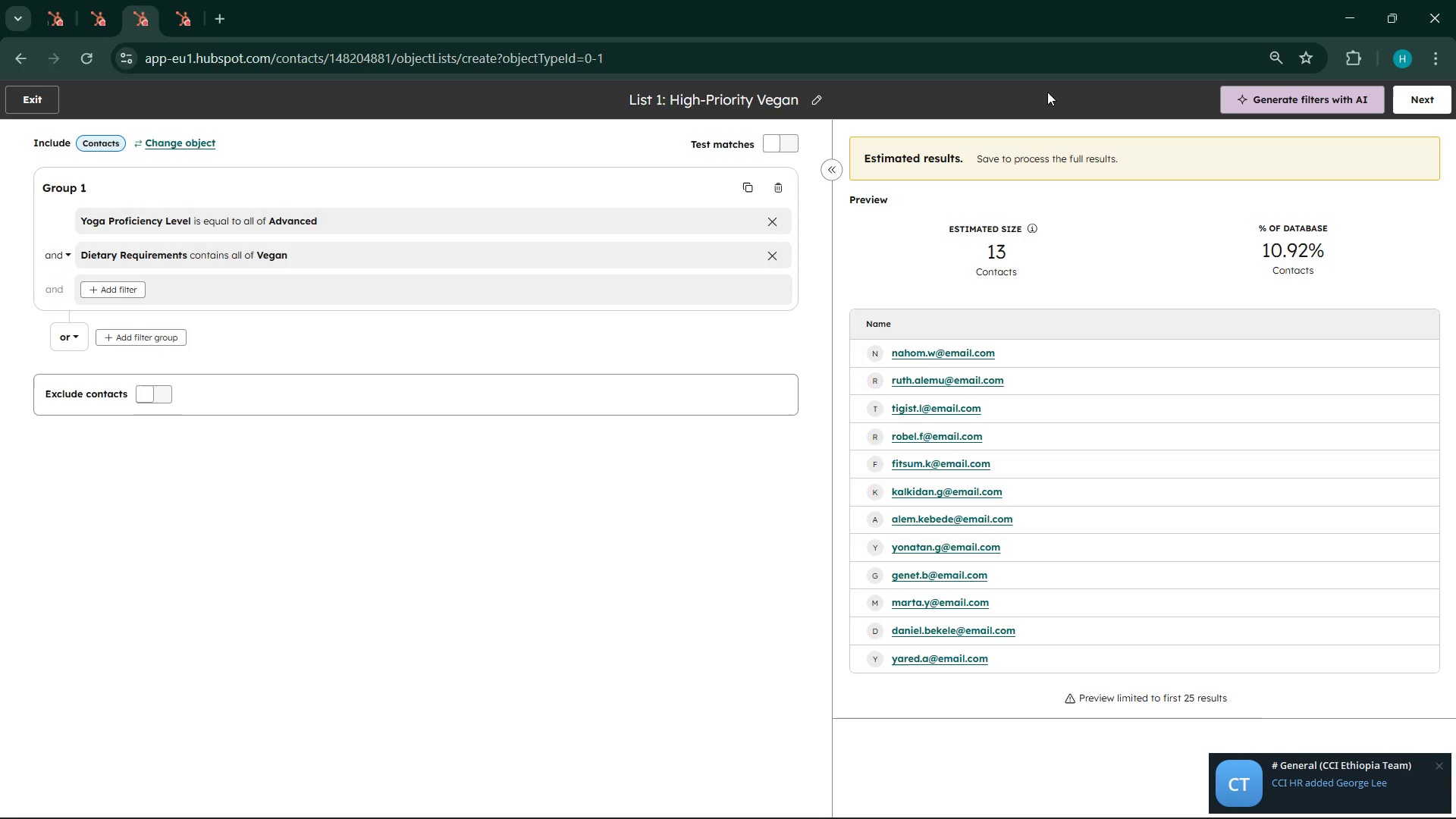 
wait(102.3)
 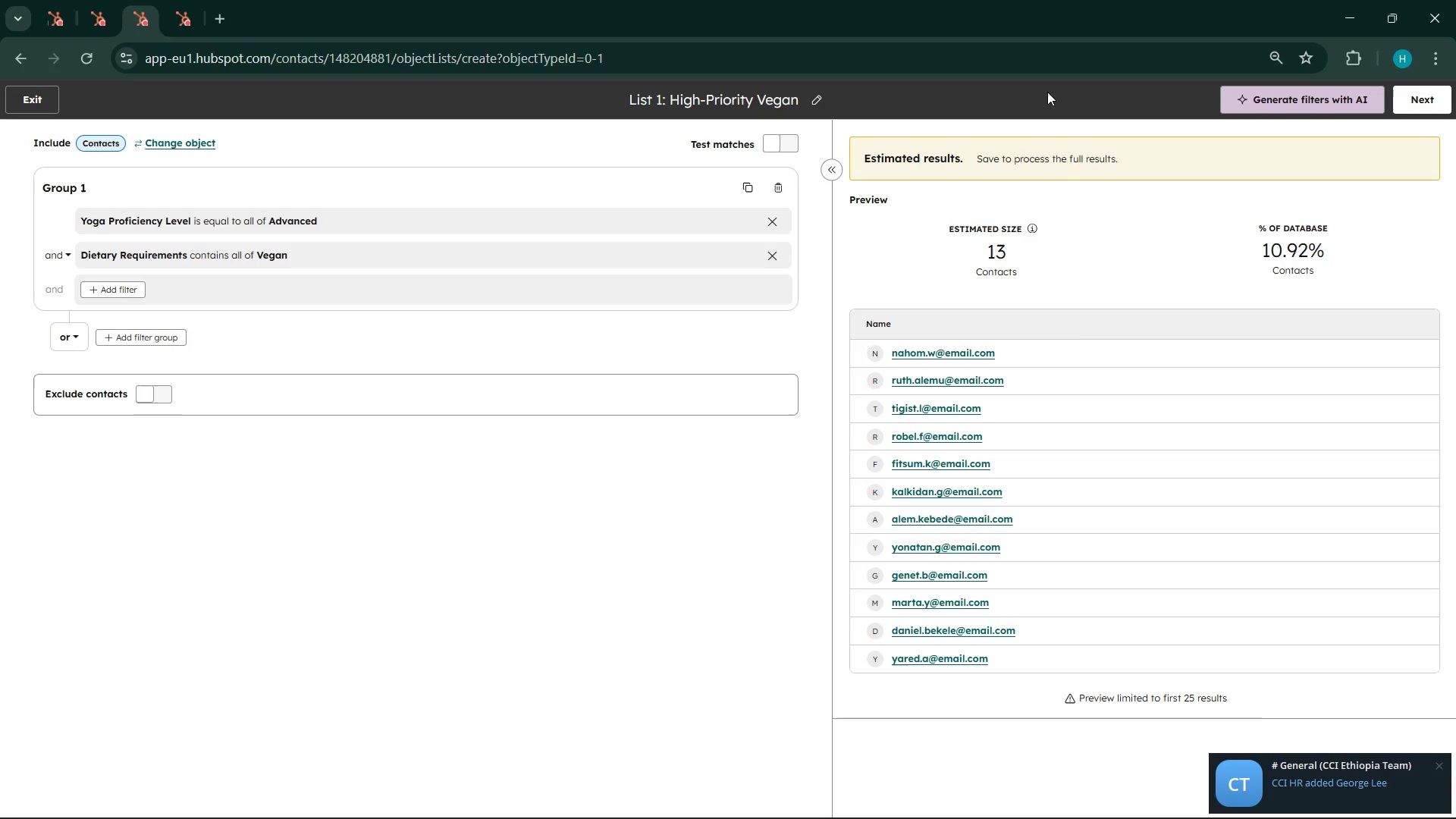 
left_click([1417, 111])
 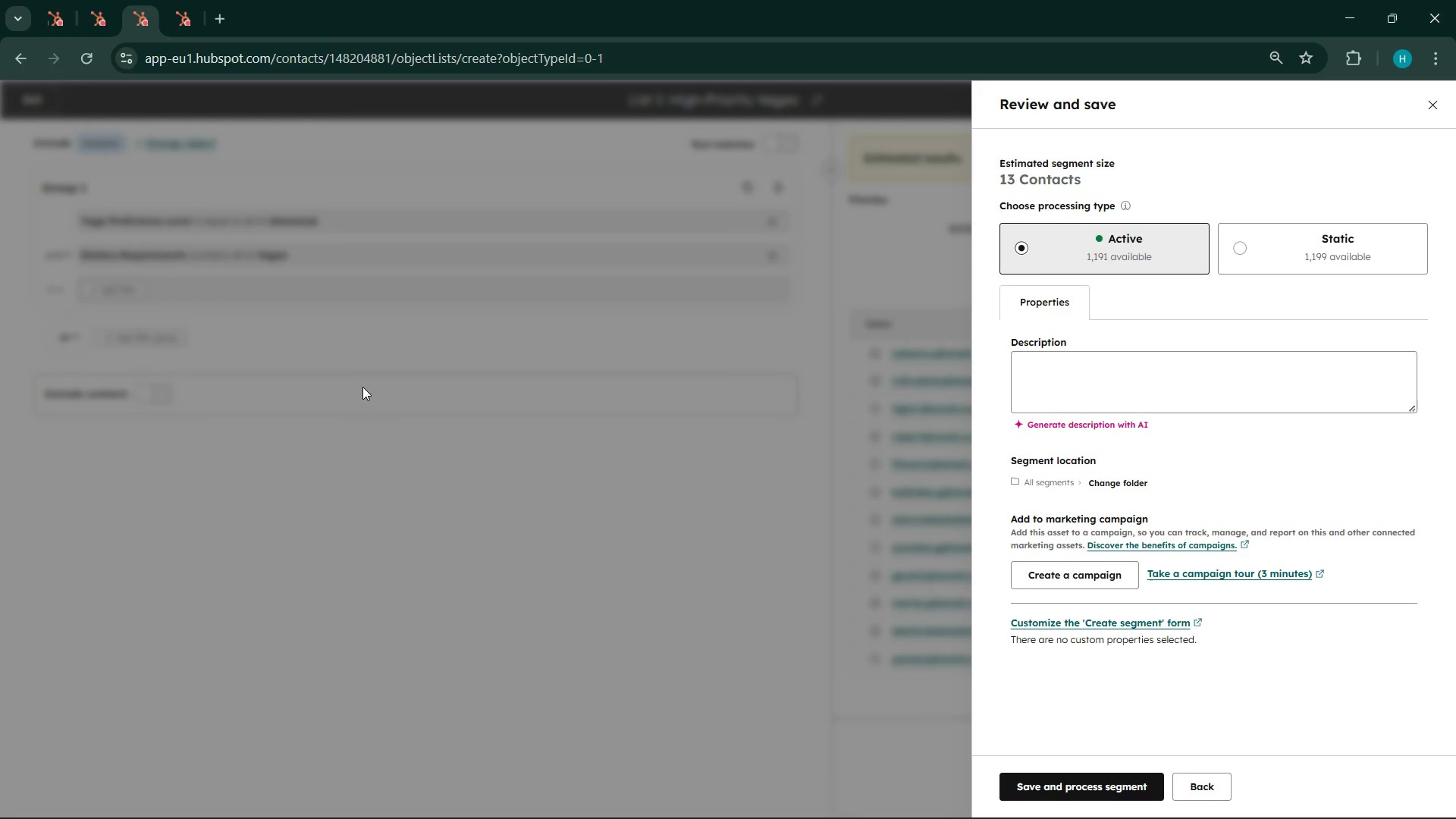 
wait(13.22)
 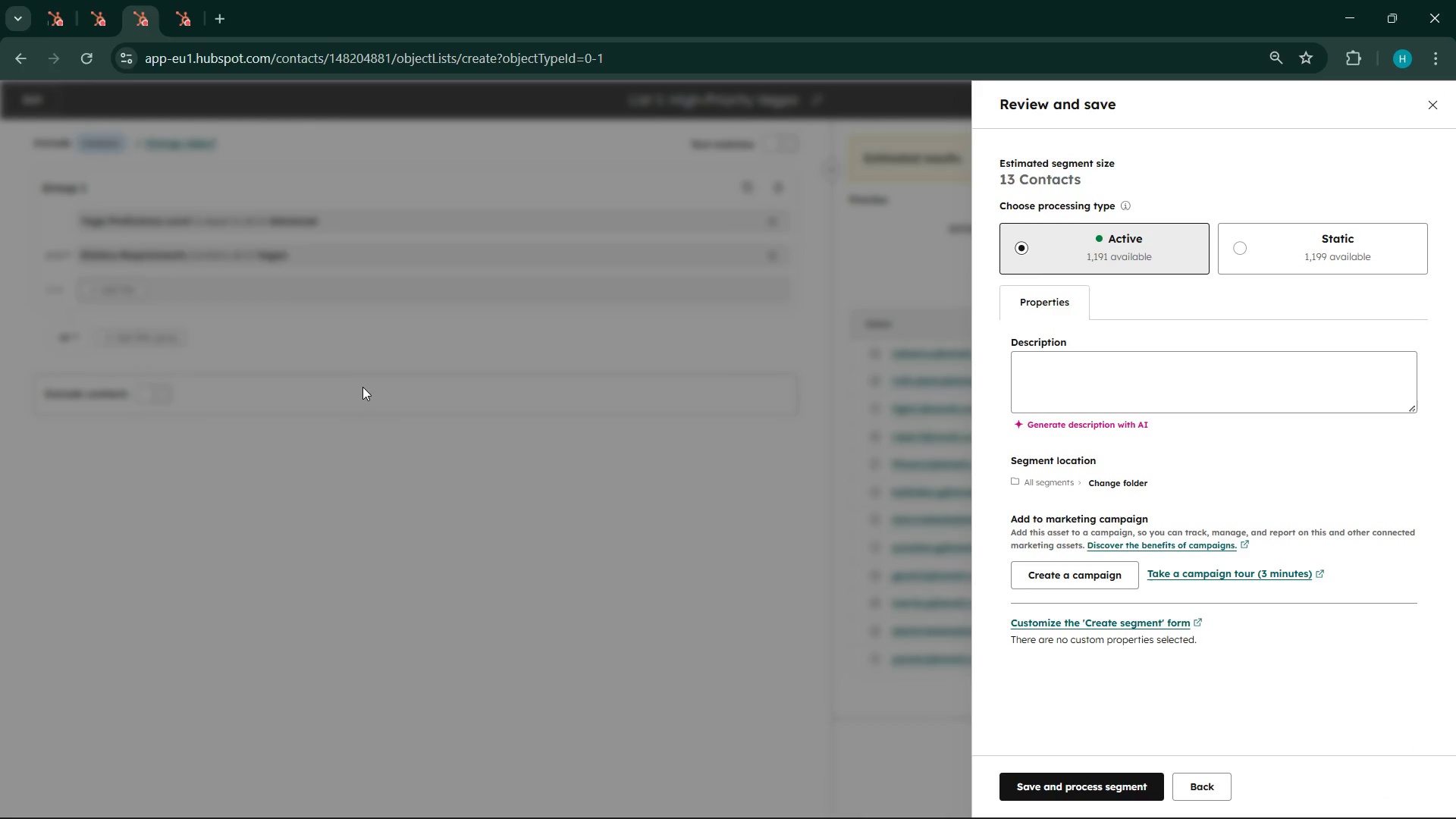 
scroll: coordinate [1241, 720], scroll_direction: down, amount: 5.0
 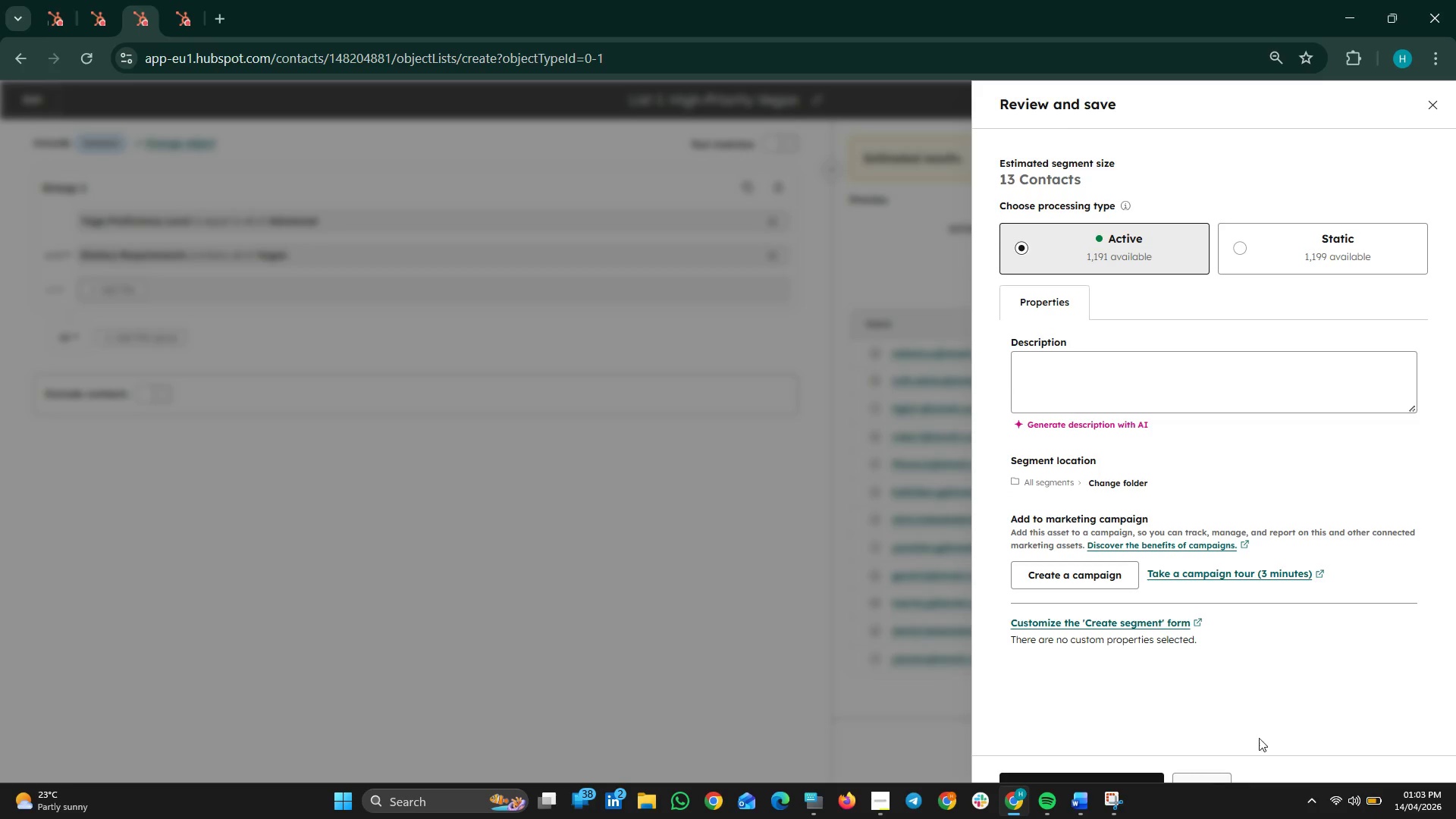 
left_click([1054, 775])
 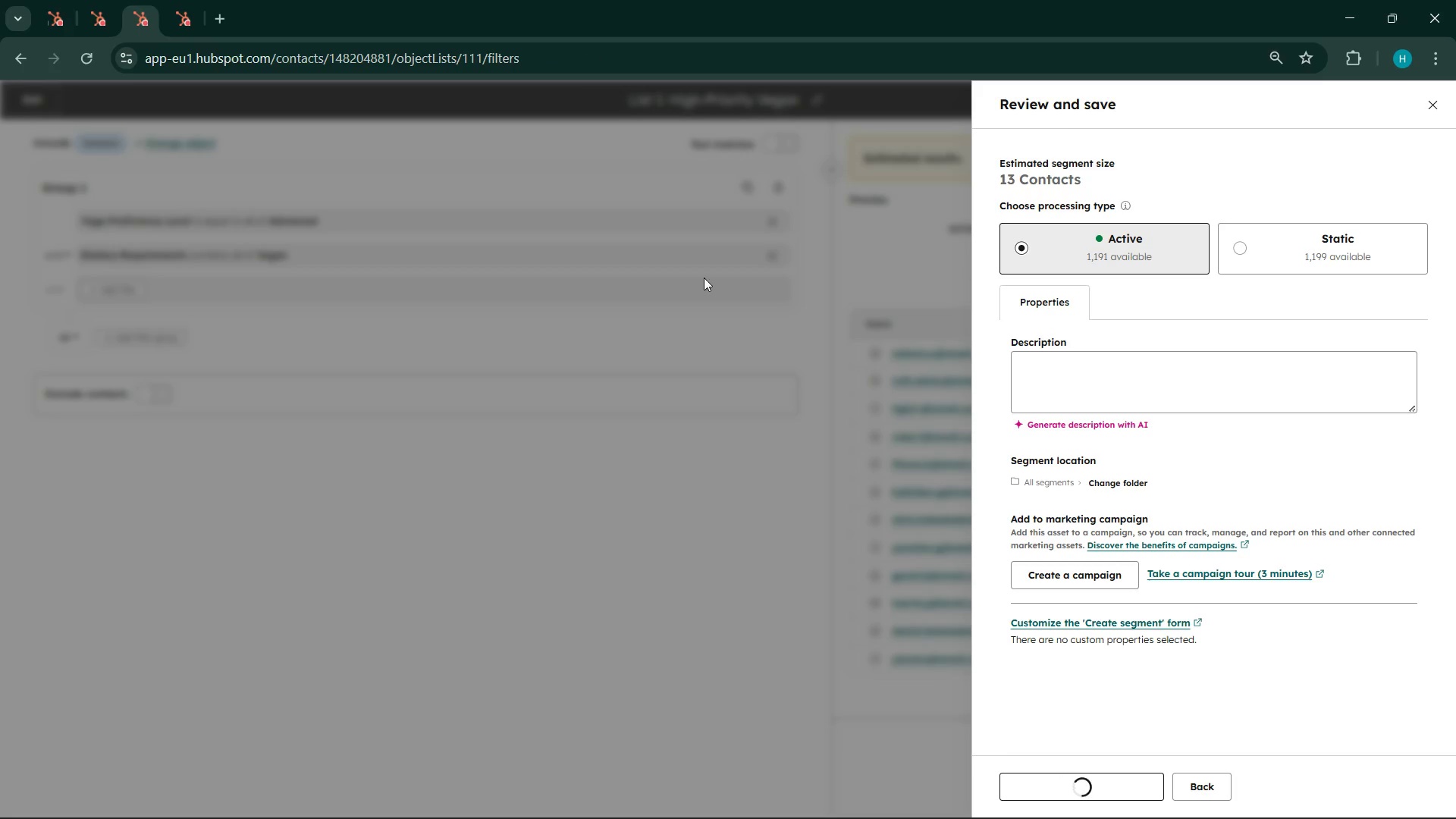 
mouse_move([579, 136])
 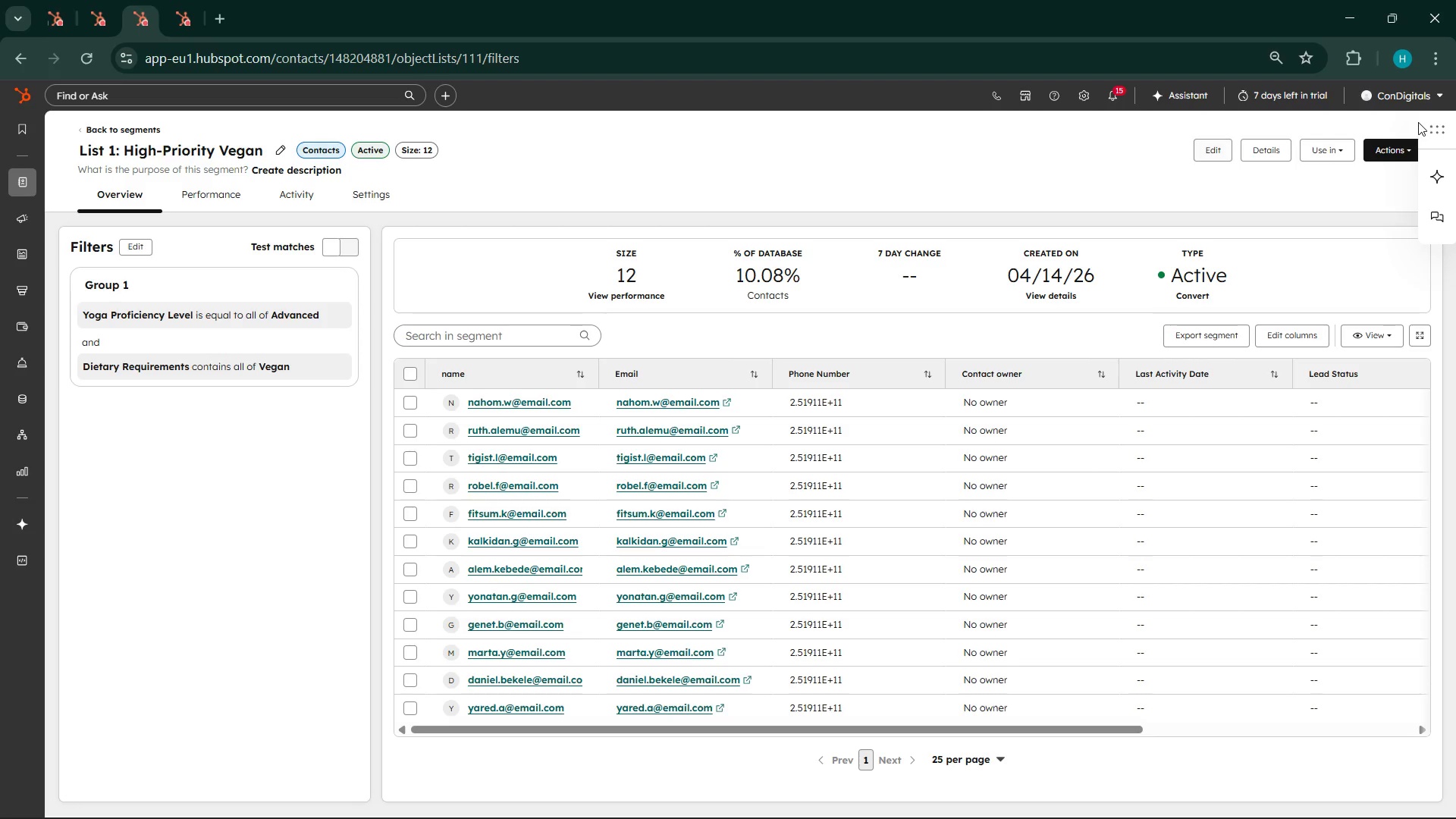 
wait(11.78)
 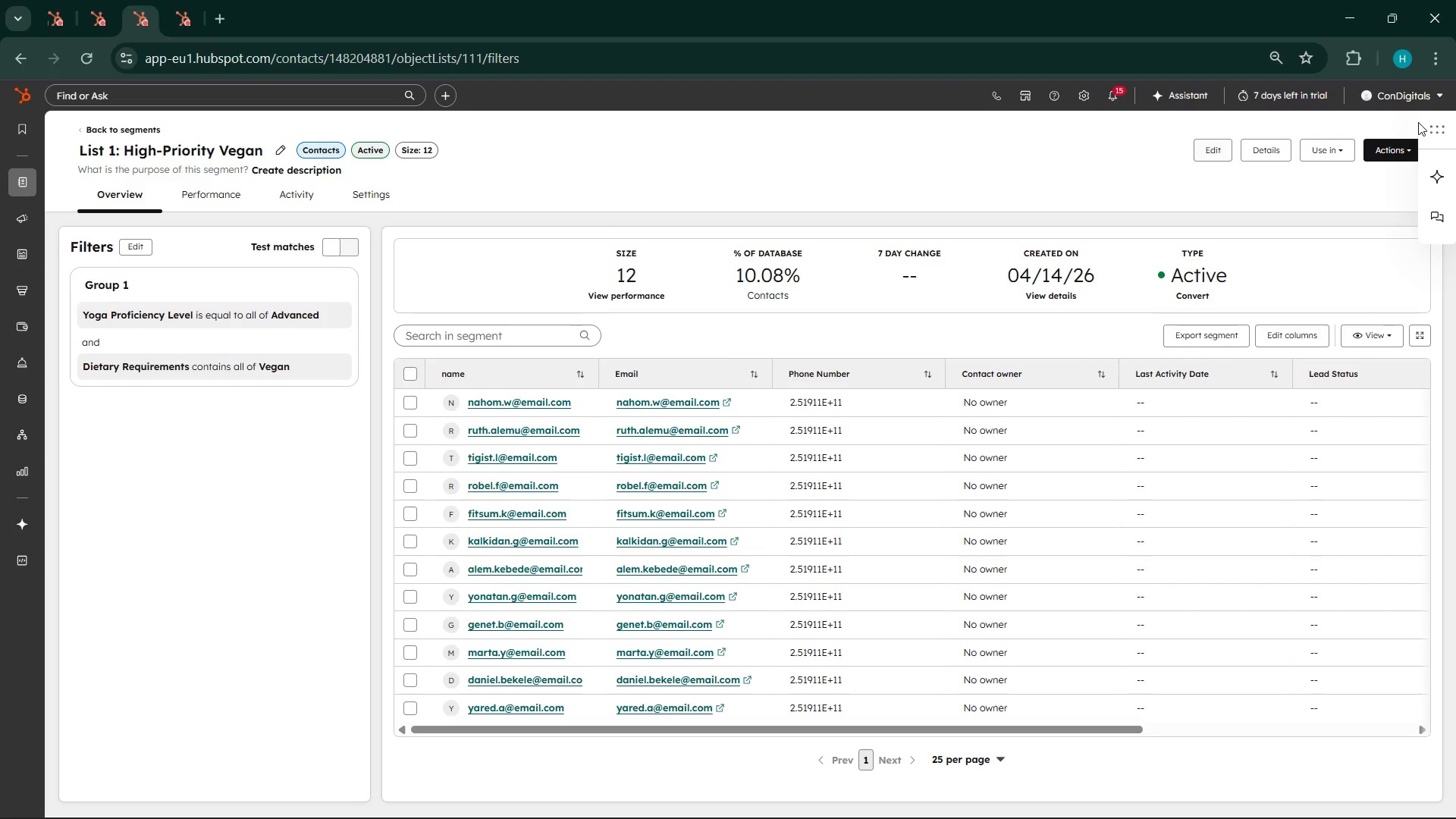 
left_click([1395, 149])
 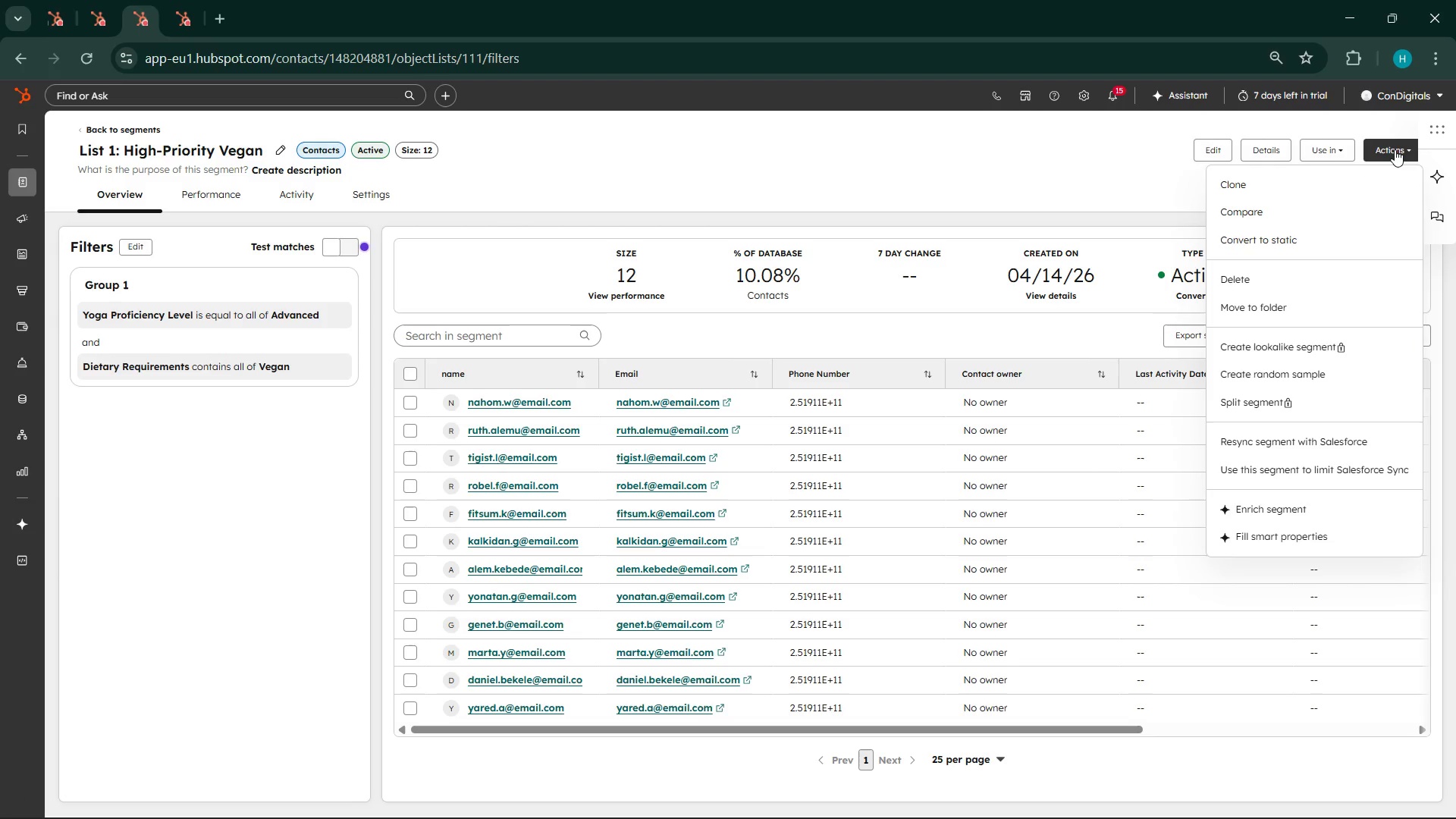 
wait(6.8)
 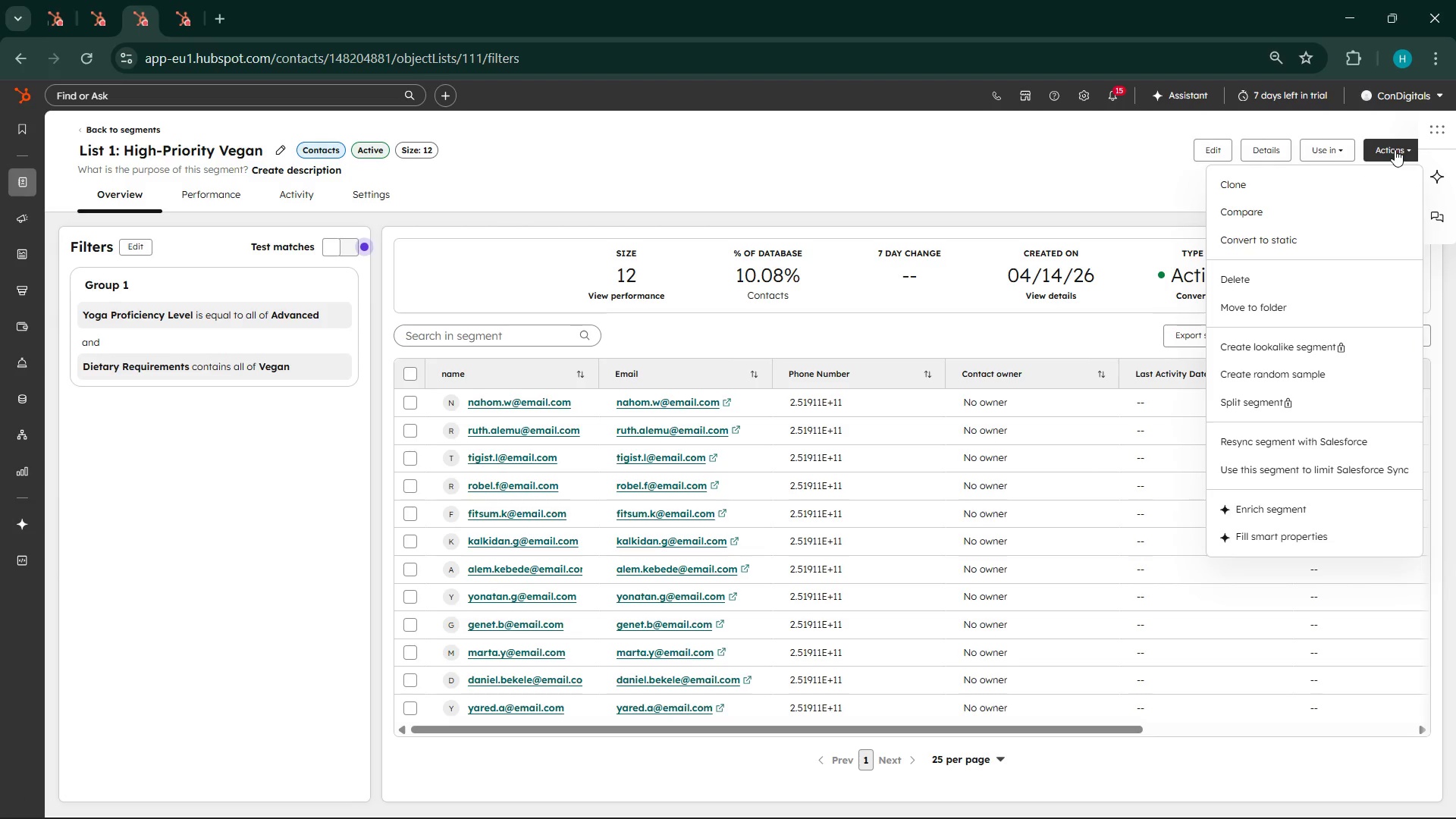 
left_click([1395, 149])
 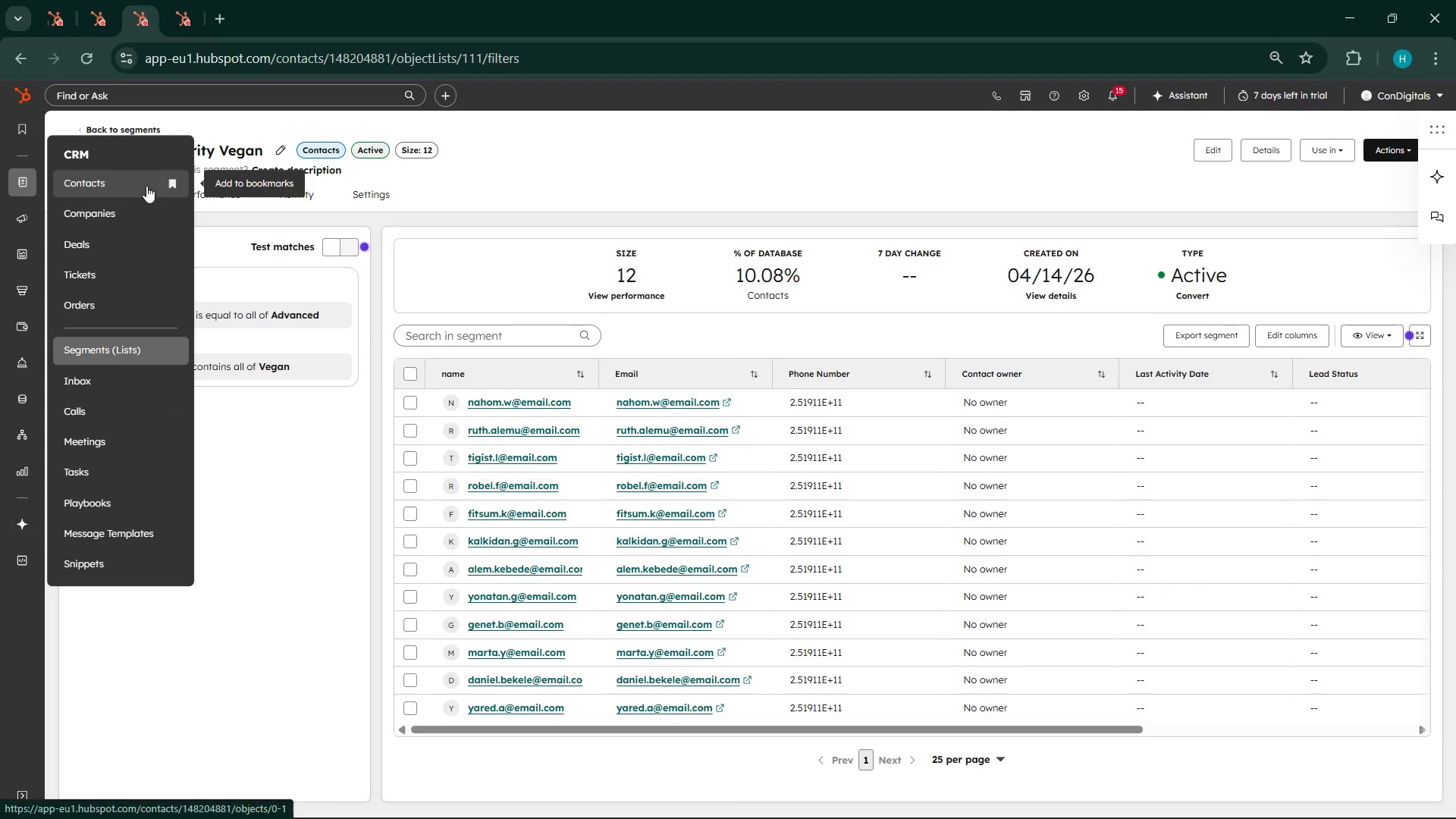 
left_click([86, 352])
 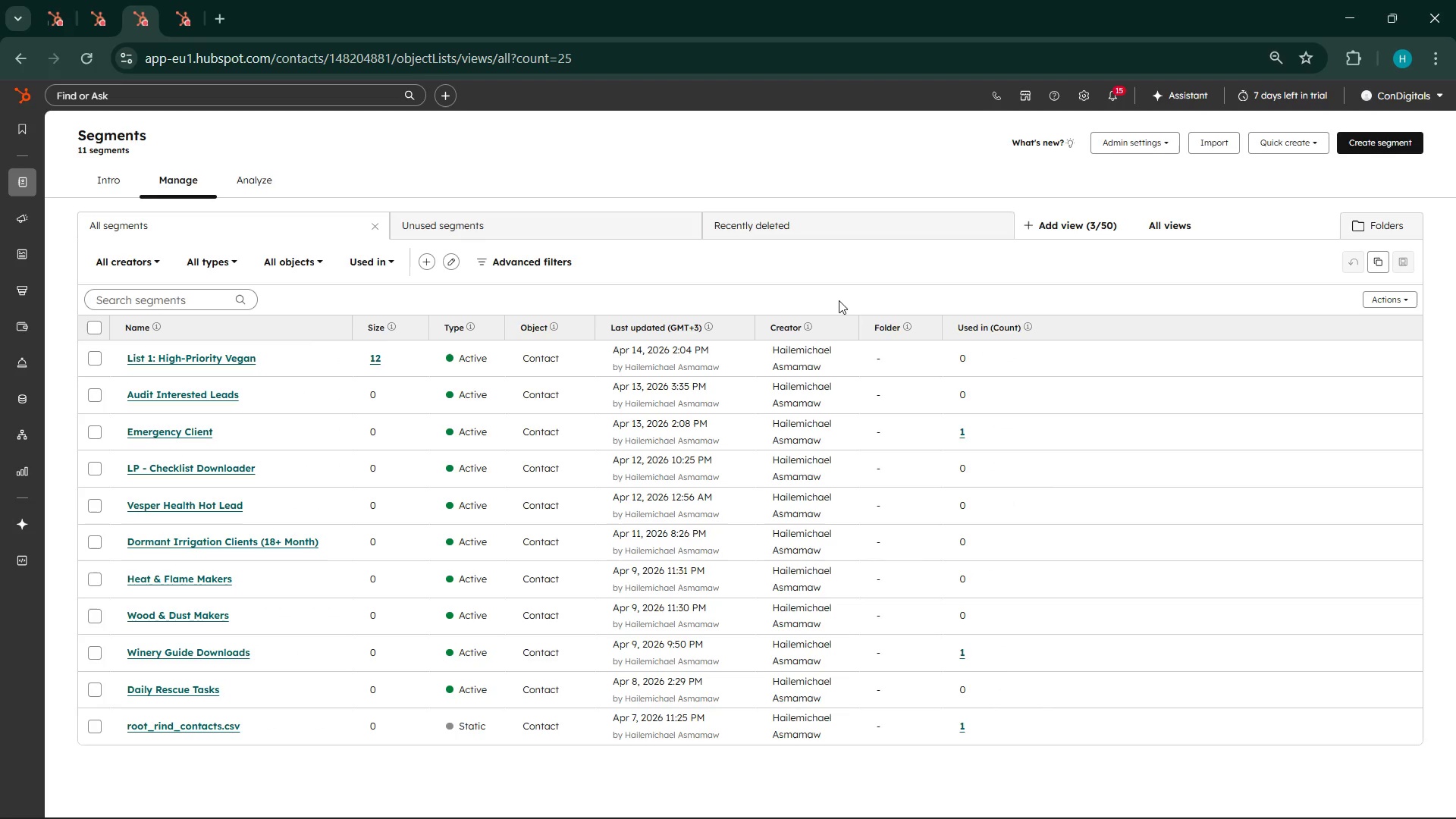 
wait(20.27)
 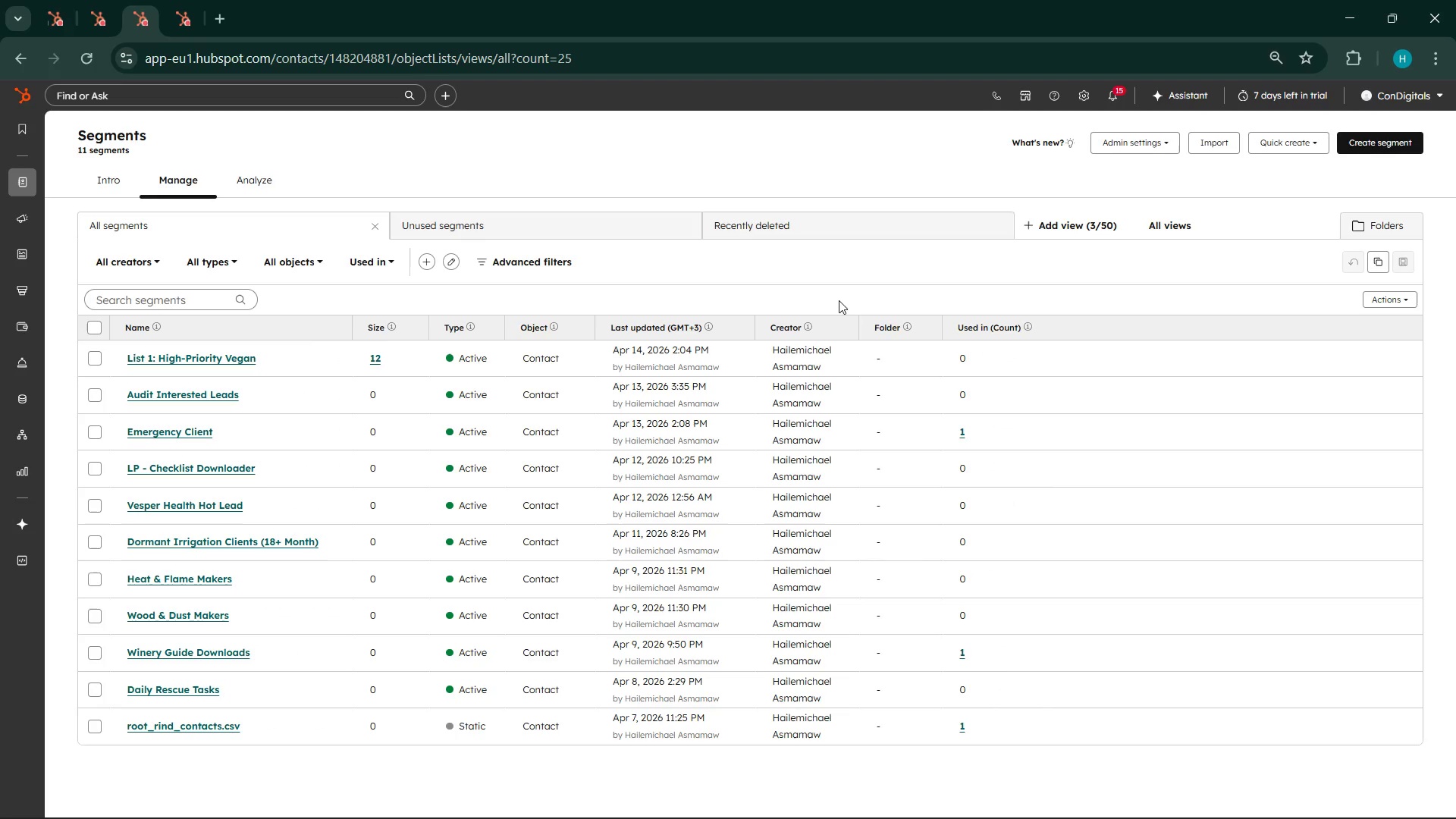 
left_click([896, 802])